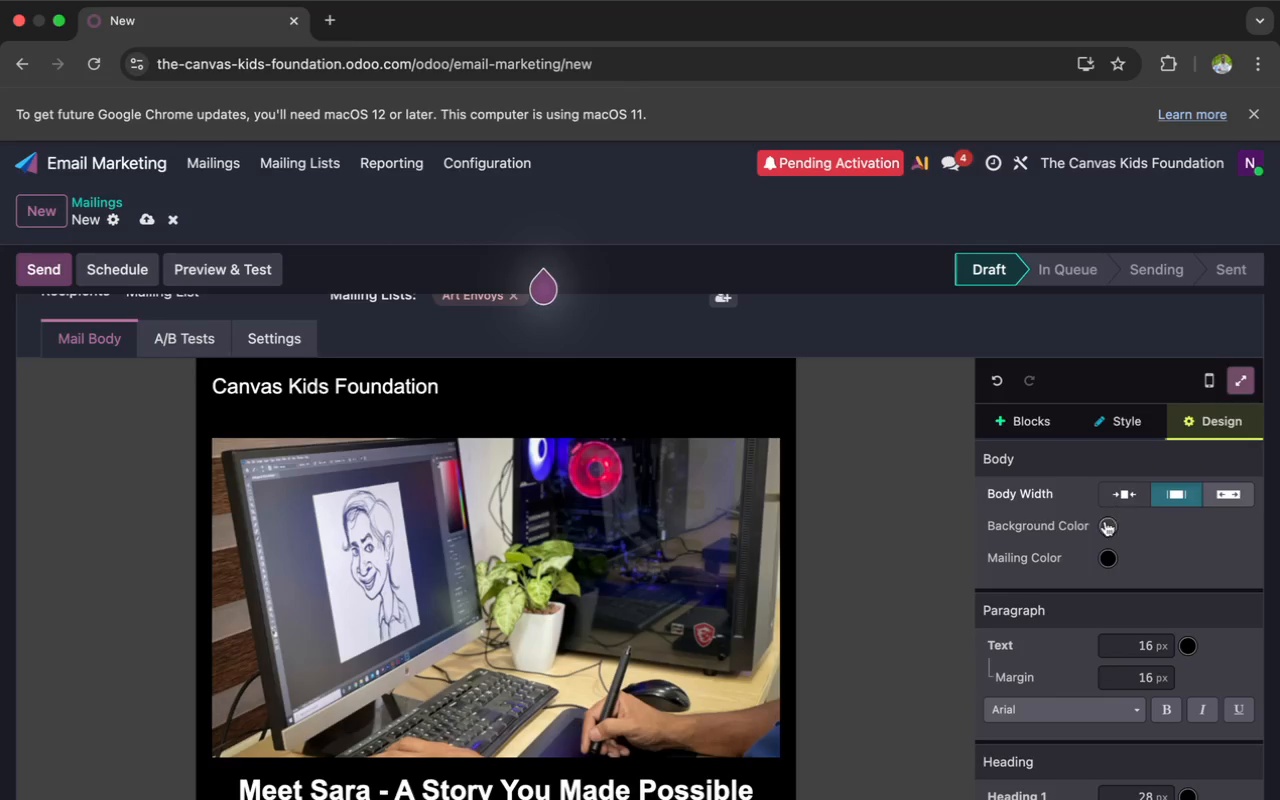 
left_click([1105, 523])
 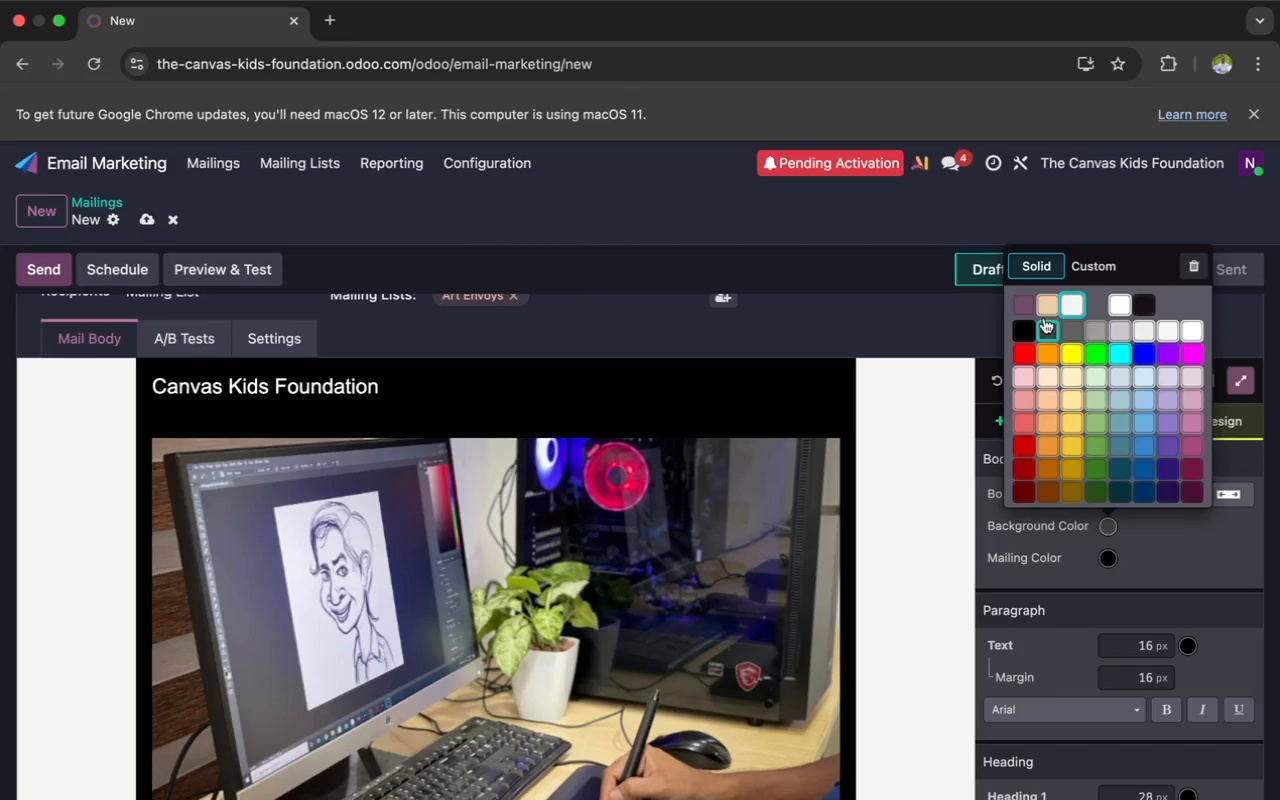 
left_click([1021, 327])
 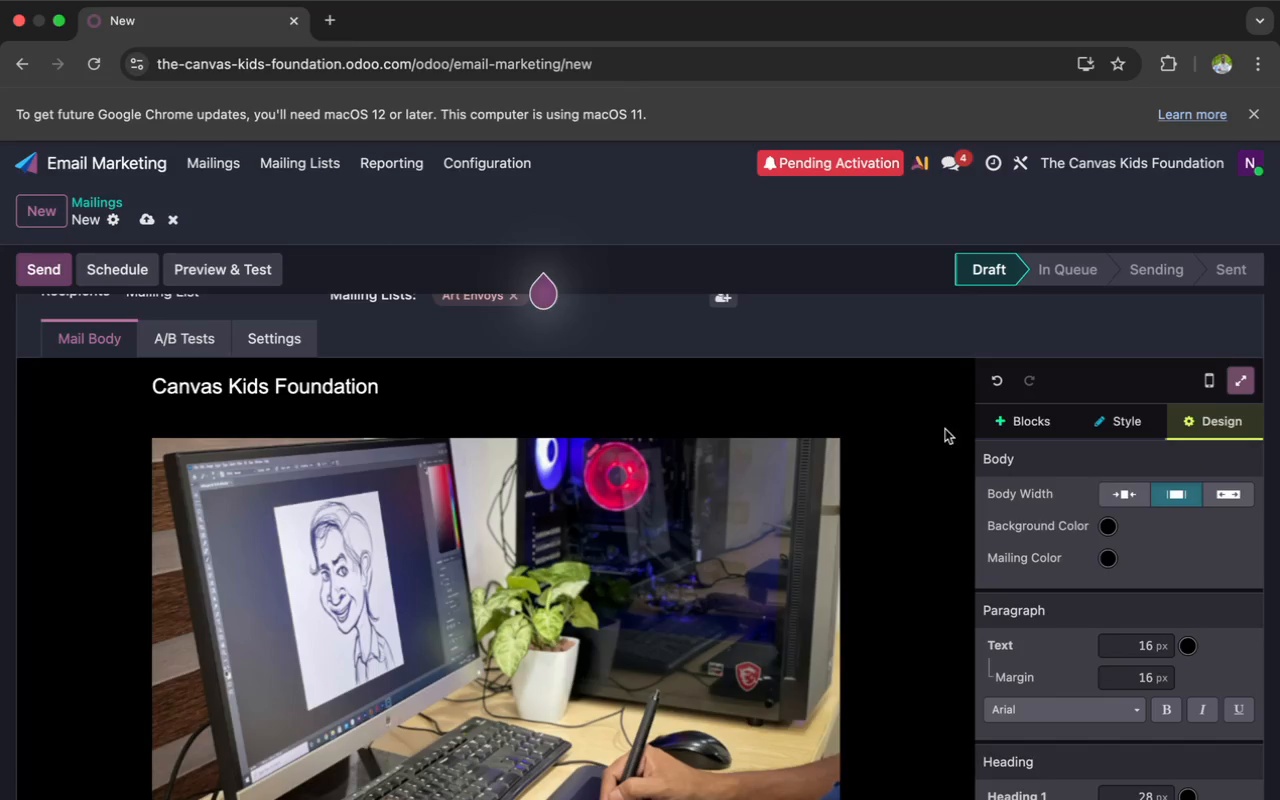 
left_click([925, 457])
 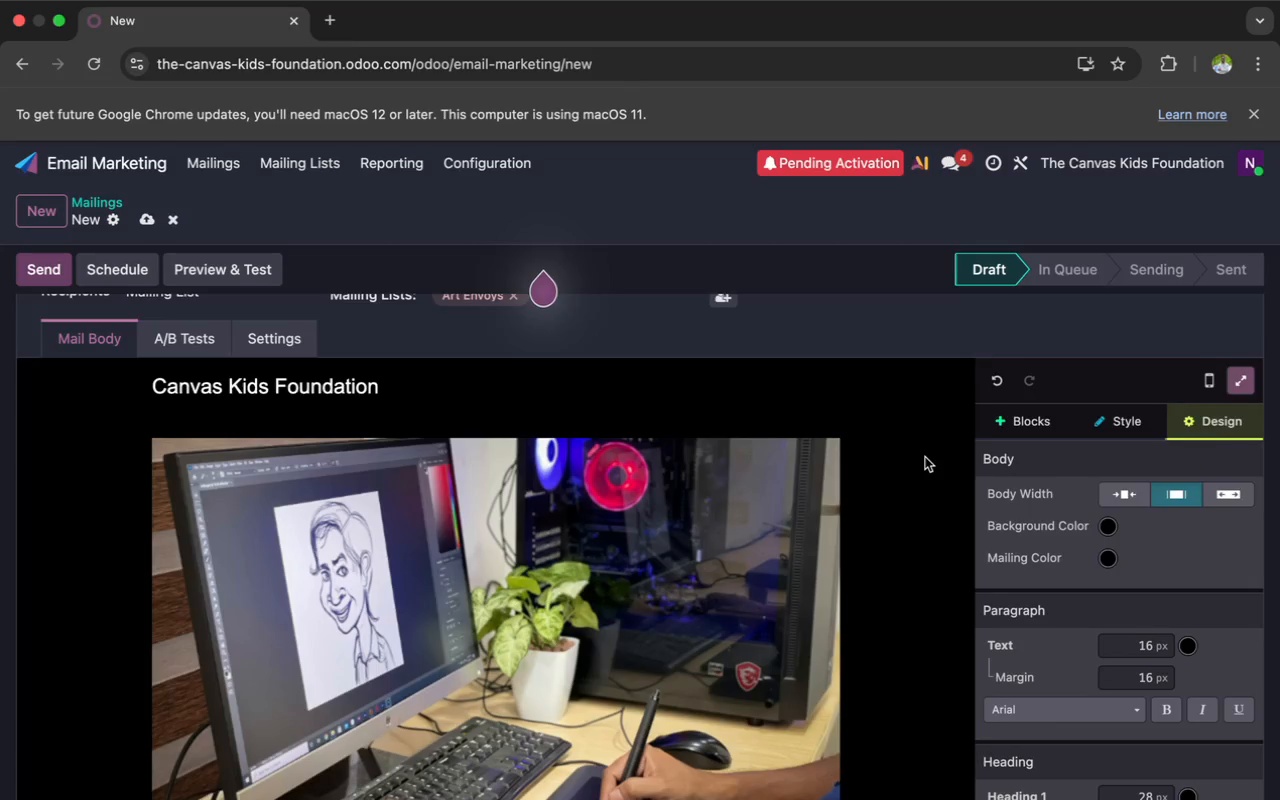 
scroll: coordinate [925, 464], scroll_direction: down, amount: 107.0
 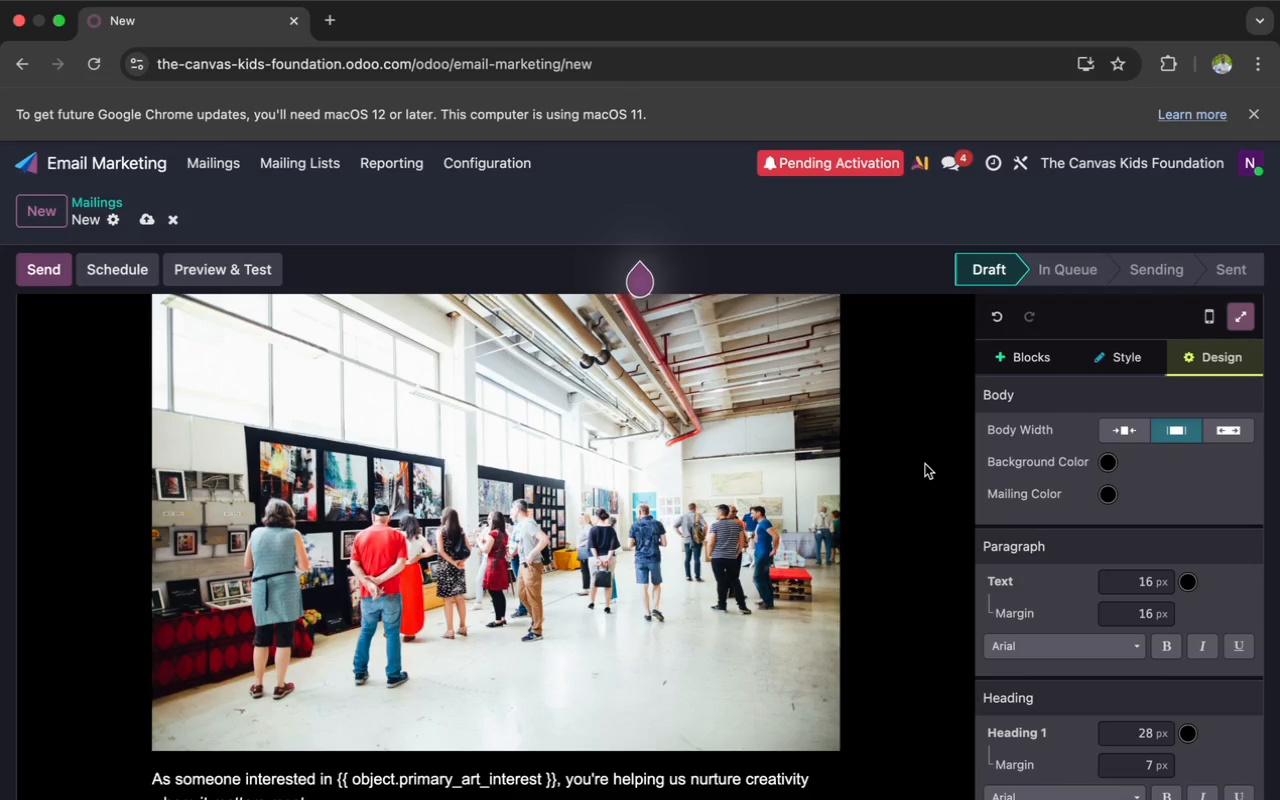 
wait(8.43)
 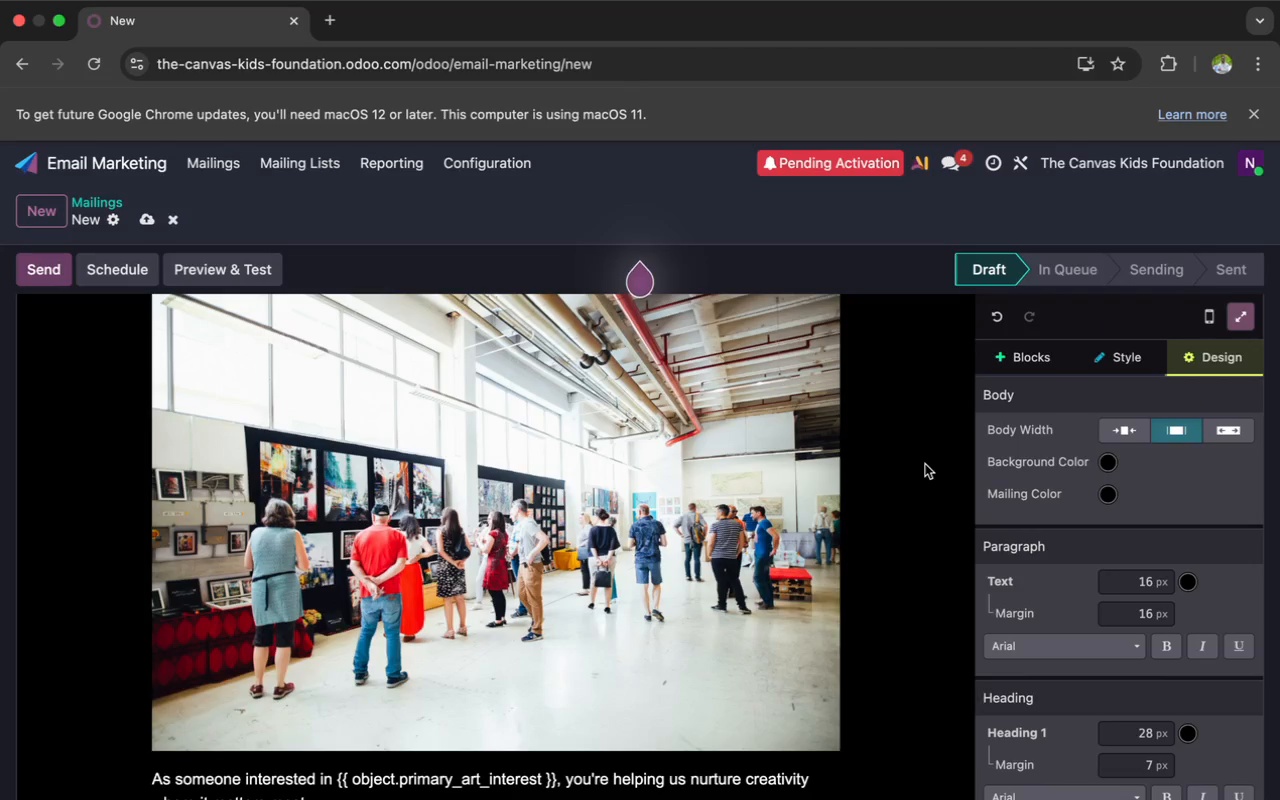 
scroll: coordinate [925, 464], scroll_direction: down, amount: 41.0
 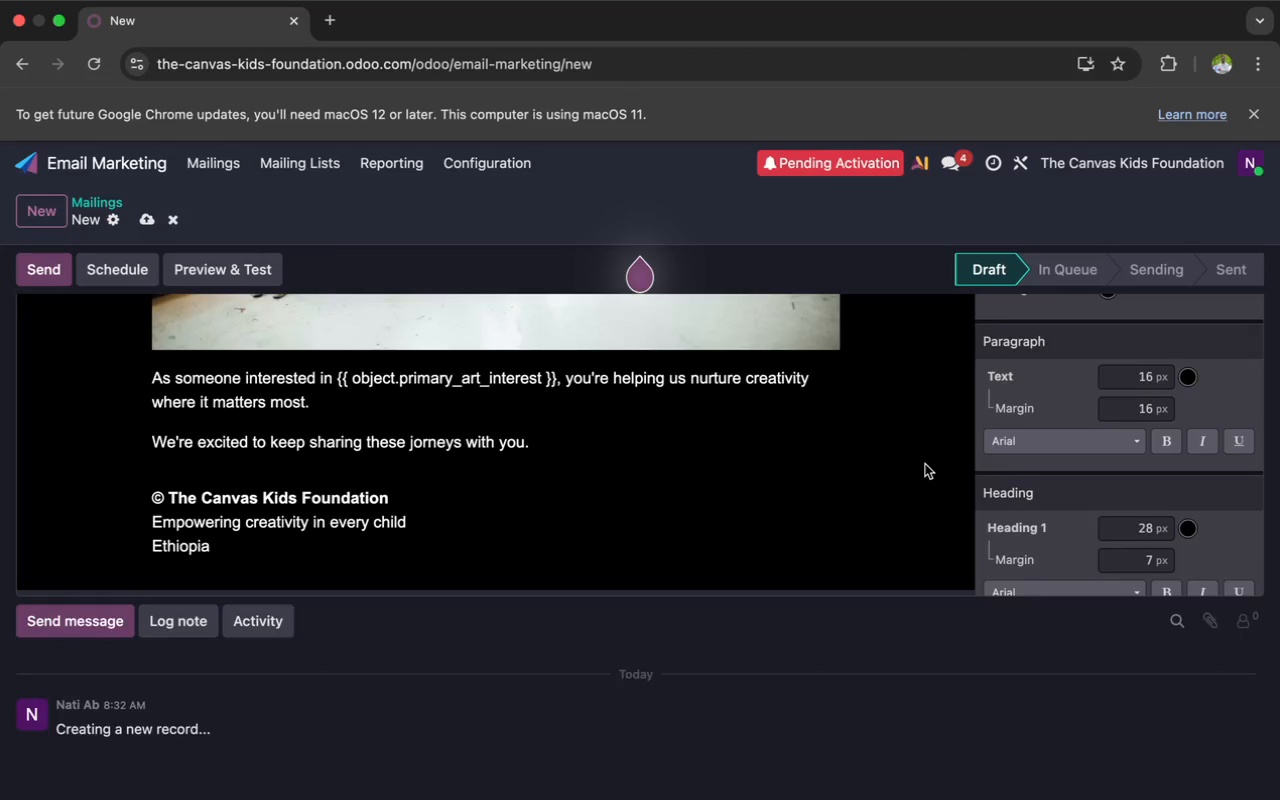 
scroll: coordinate [925, 464], scroll_direction: up, amount: 147.0
 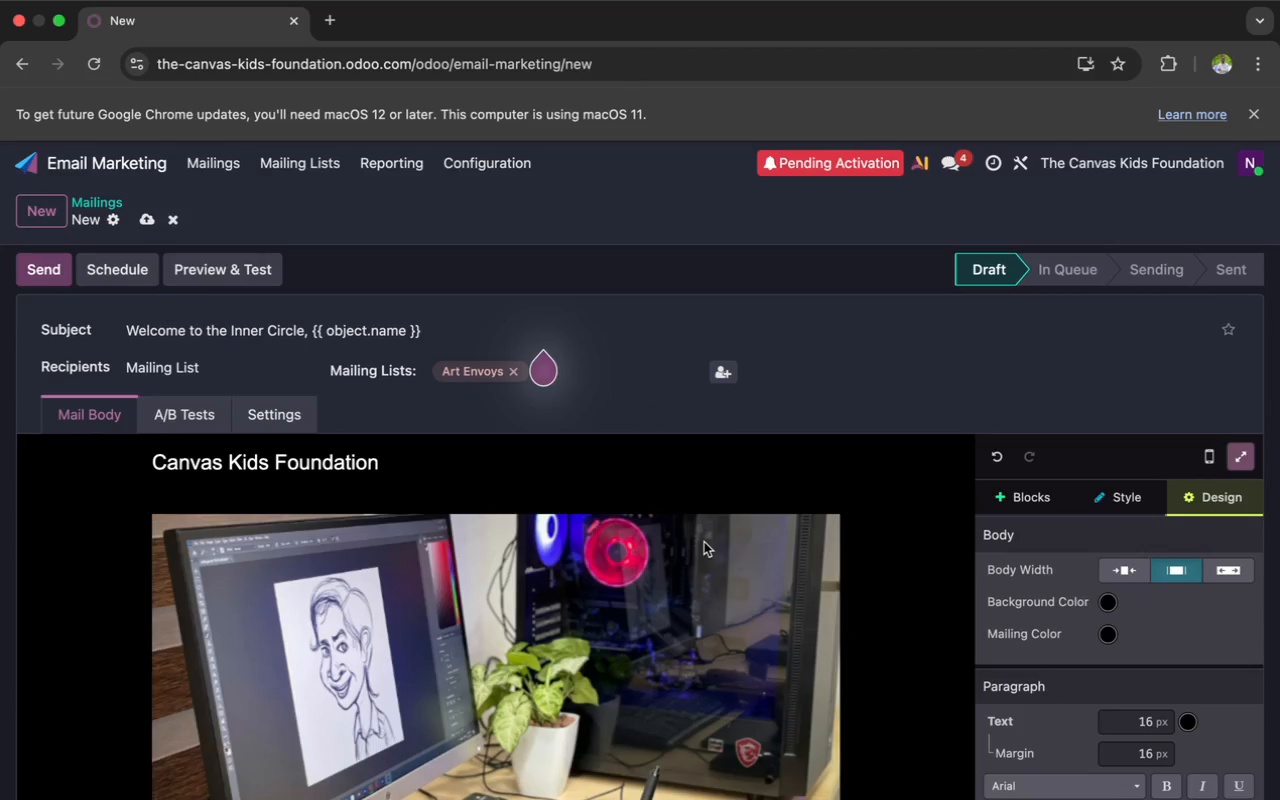 
scroll: coordinate [704, 542], scroll_direction: down, amount: 4.0
 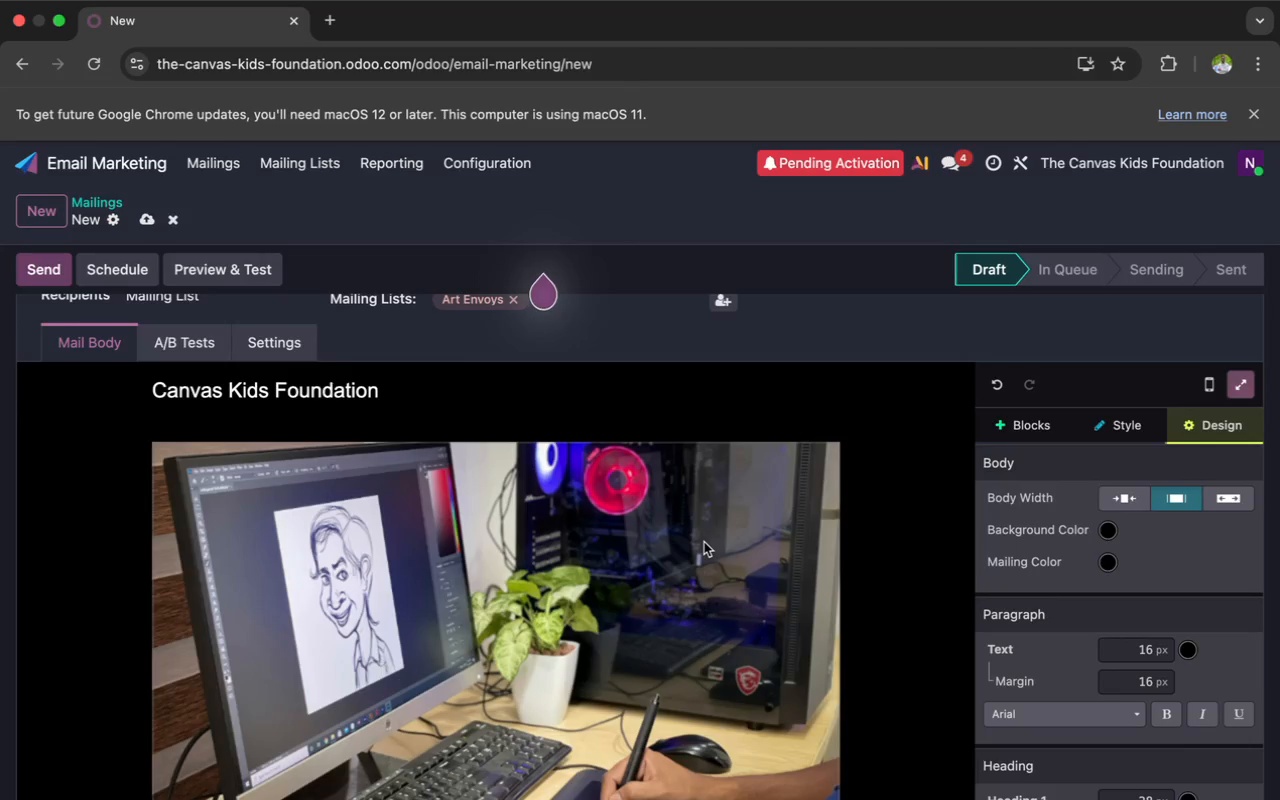 
scroll: coordinate [704, 542], scroll_direction: up, amount: 14.0
 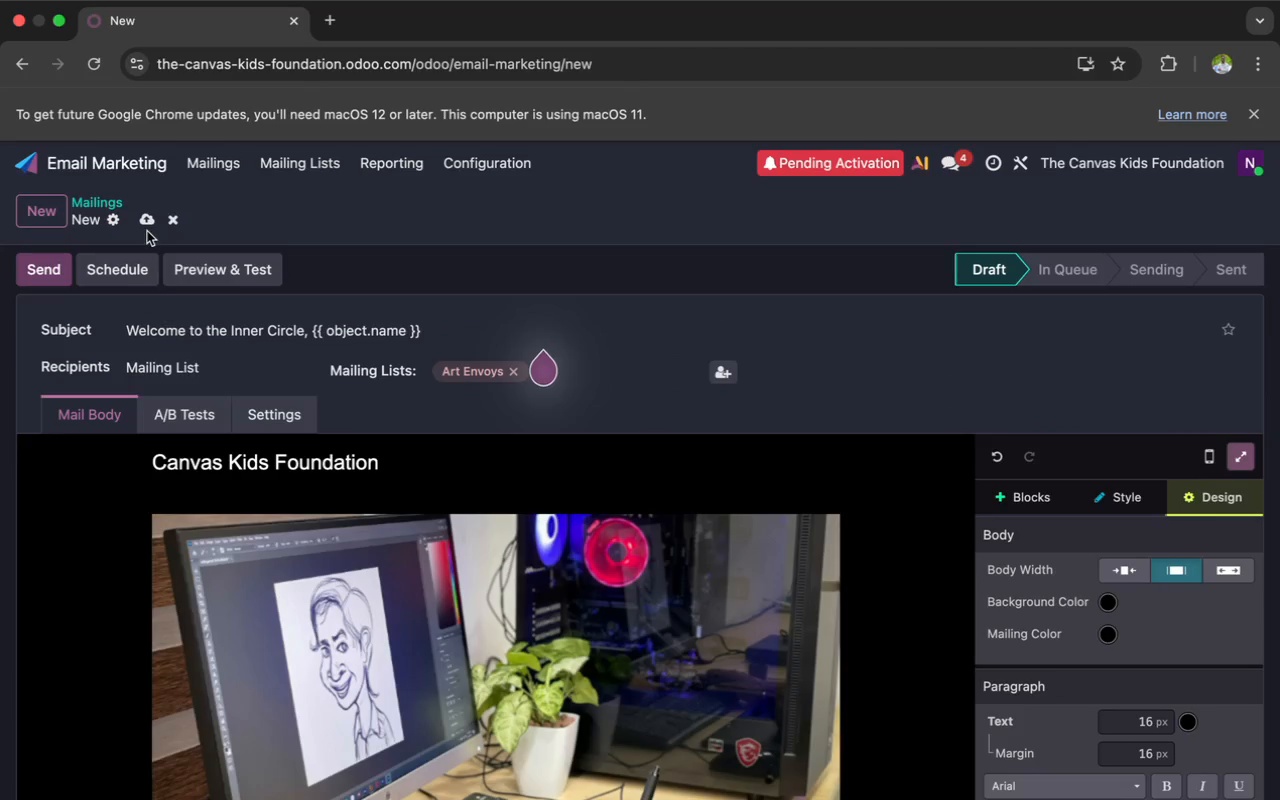 
left_click([147, 217])
 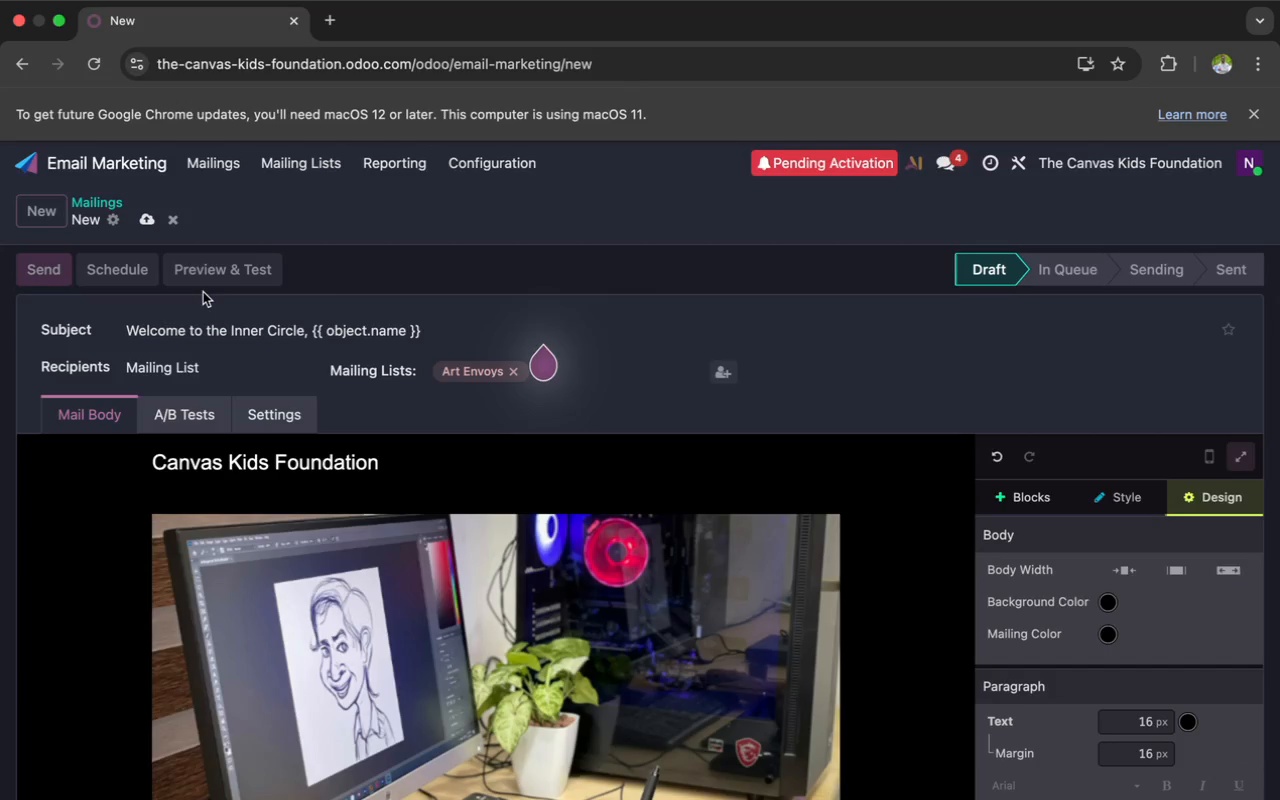 
wait(32.99)
 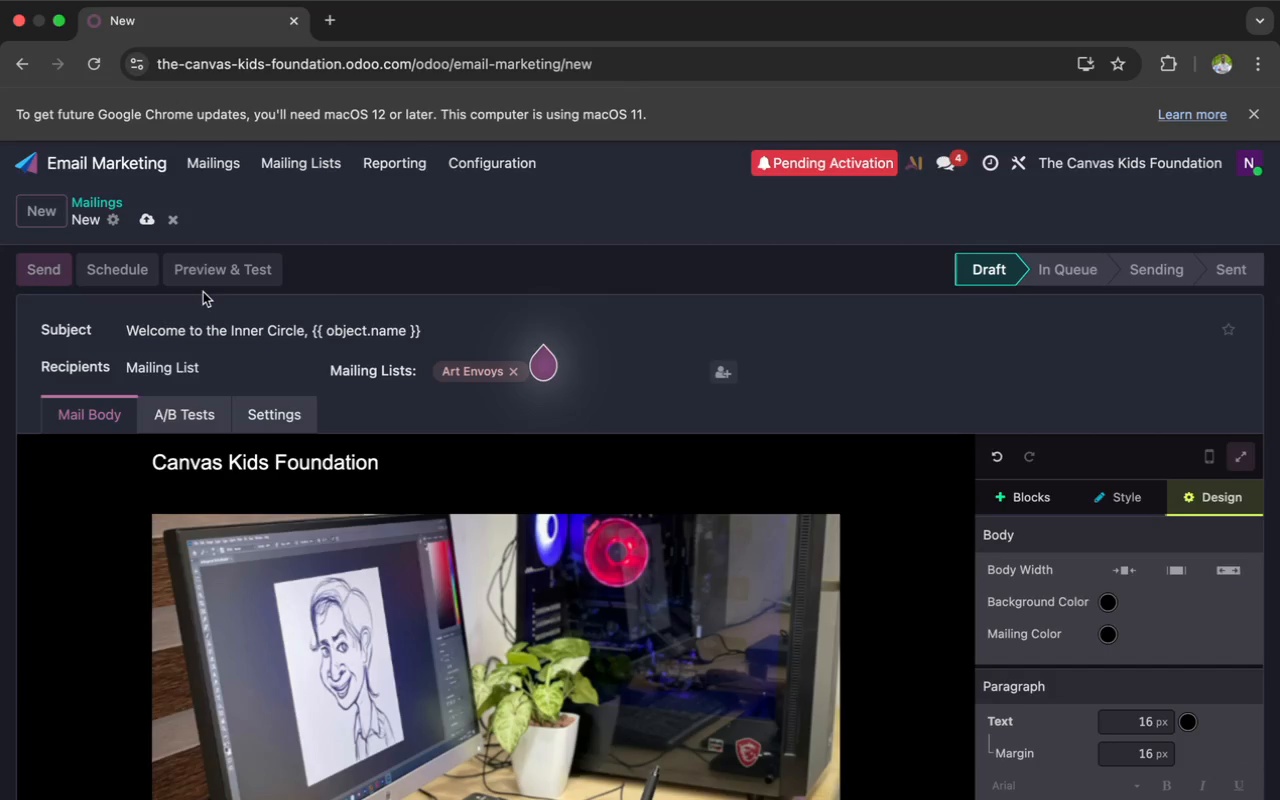 
scroll: coordinate [192, 367], scroll_direction: down, amount: 75.0
 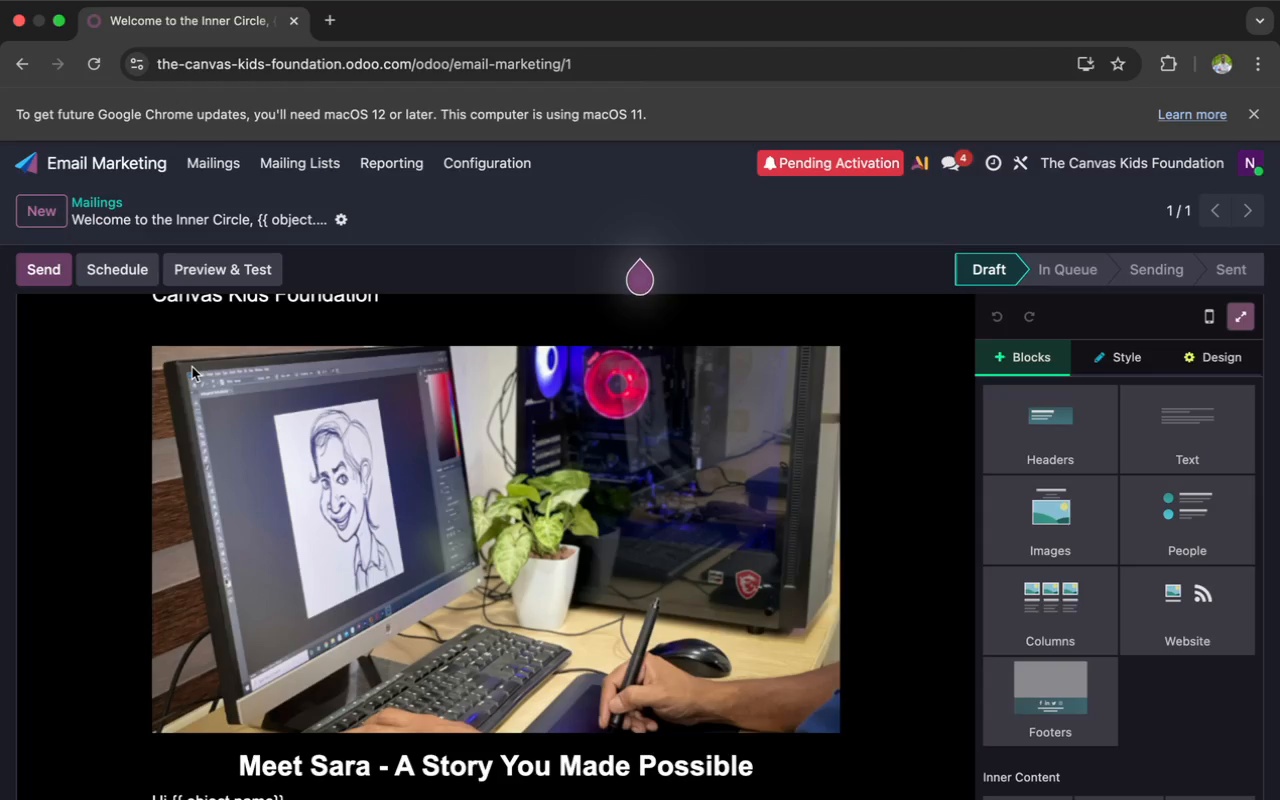 
wait(18.97)
 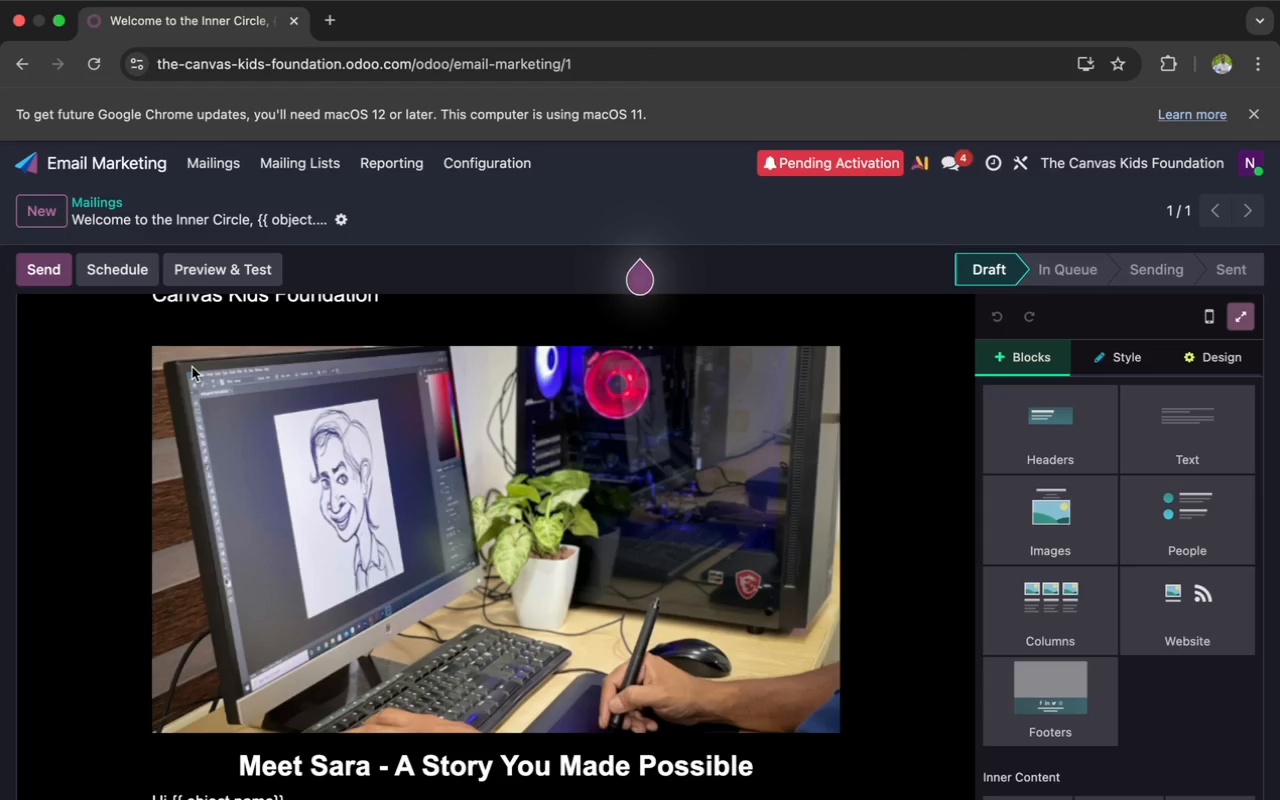 
scroll: coordinate [192, 368], scroll_direction: up, amount: 31.0
 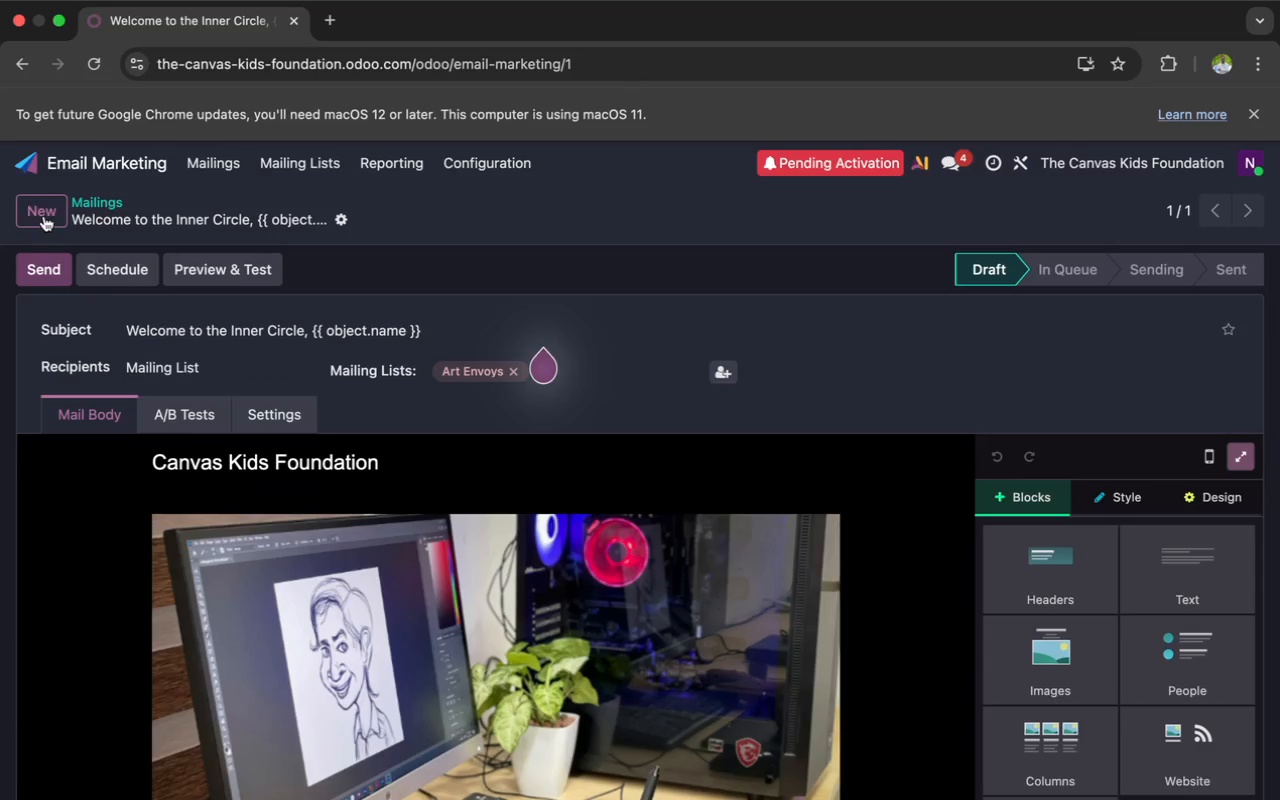 
left_click([43, 210])
 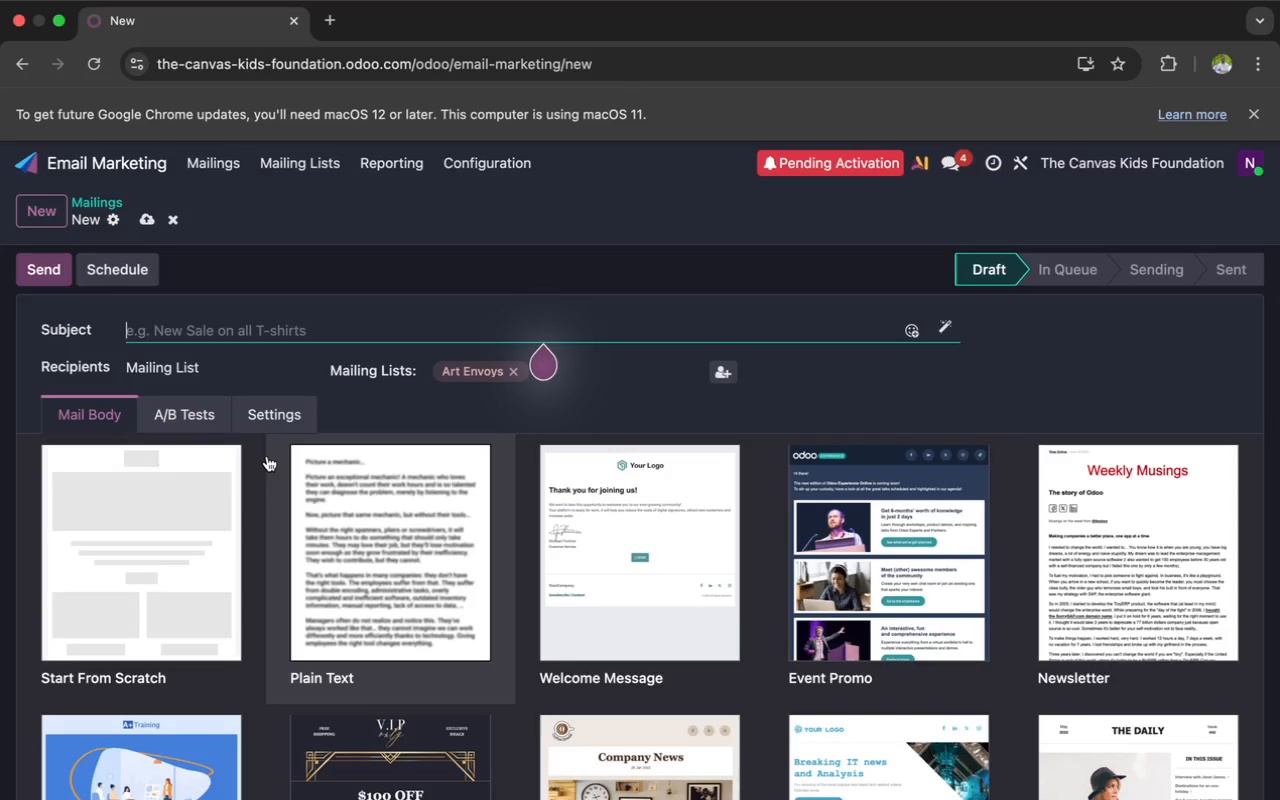 
wait(35.04)
 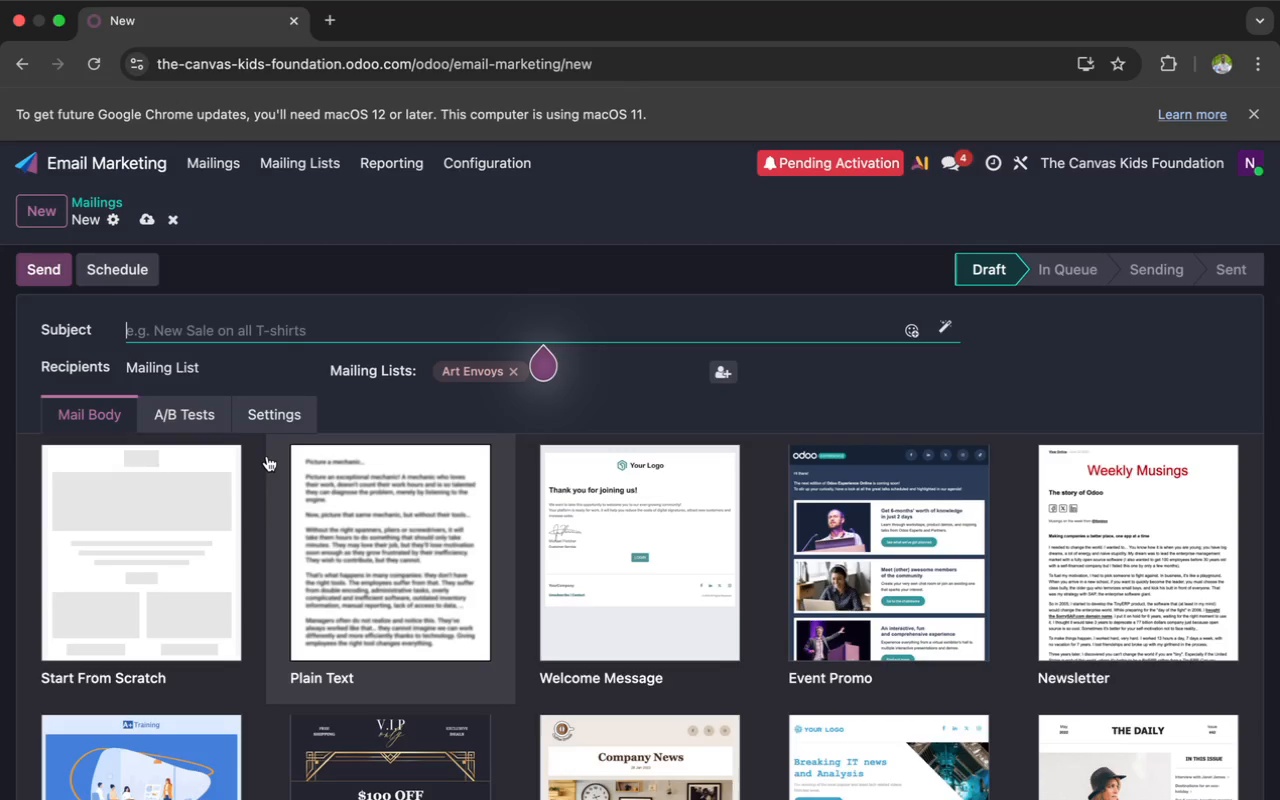 
type((()
key(Backspace)
key(Backspace)
type({{ object)
 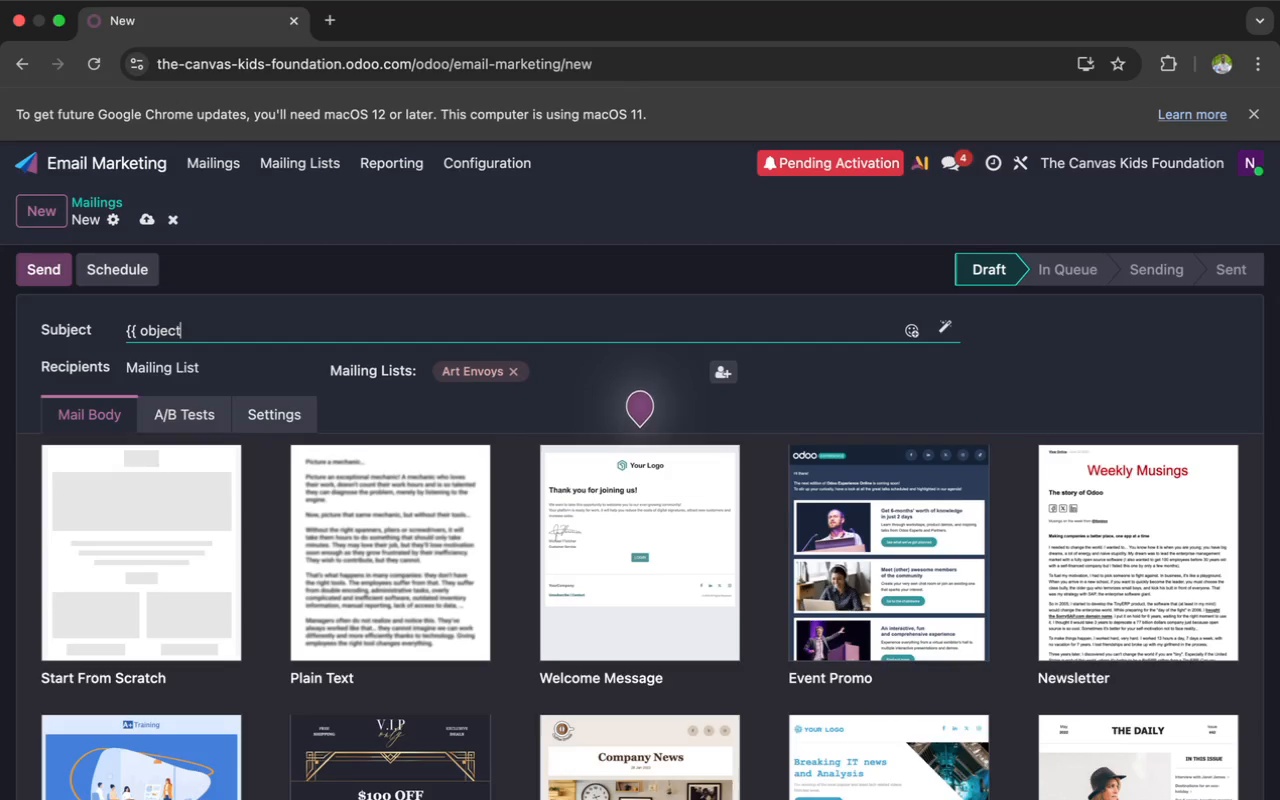 
wait(10.06)
 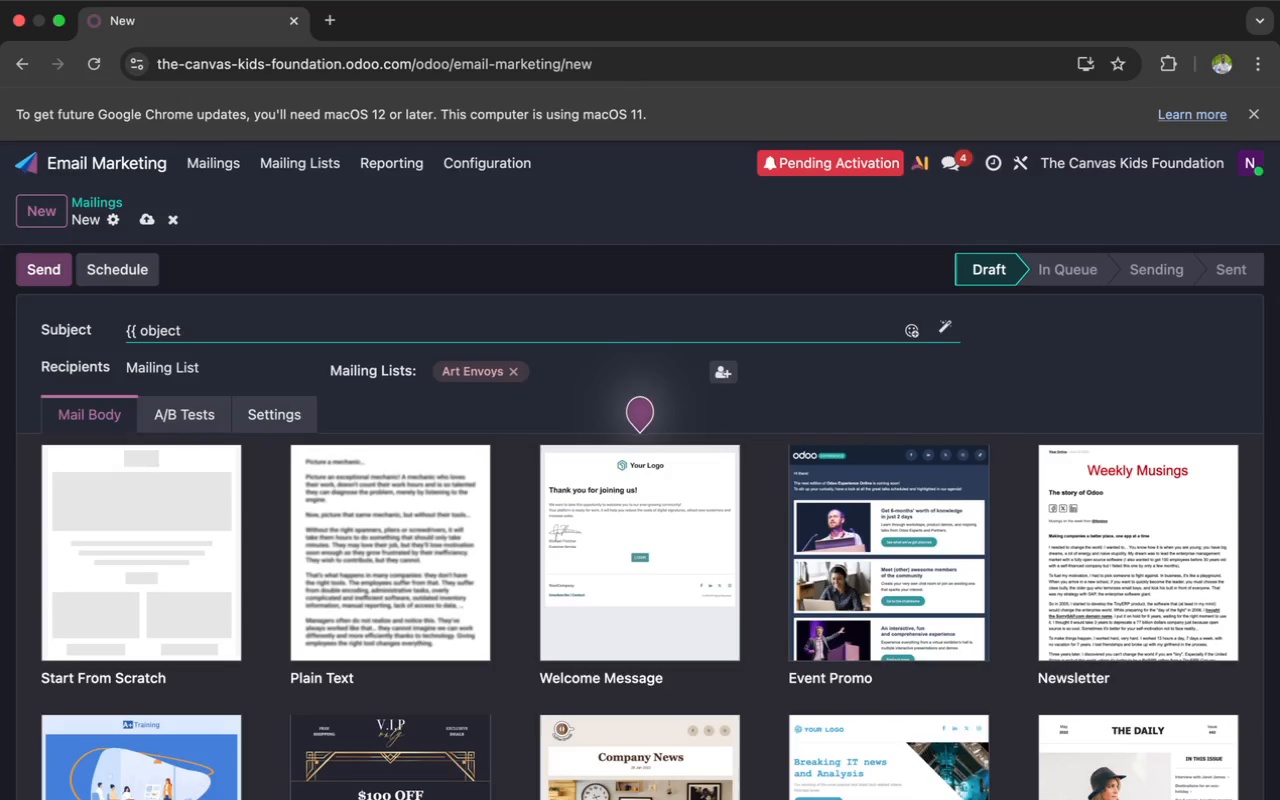 
type(.name)
 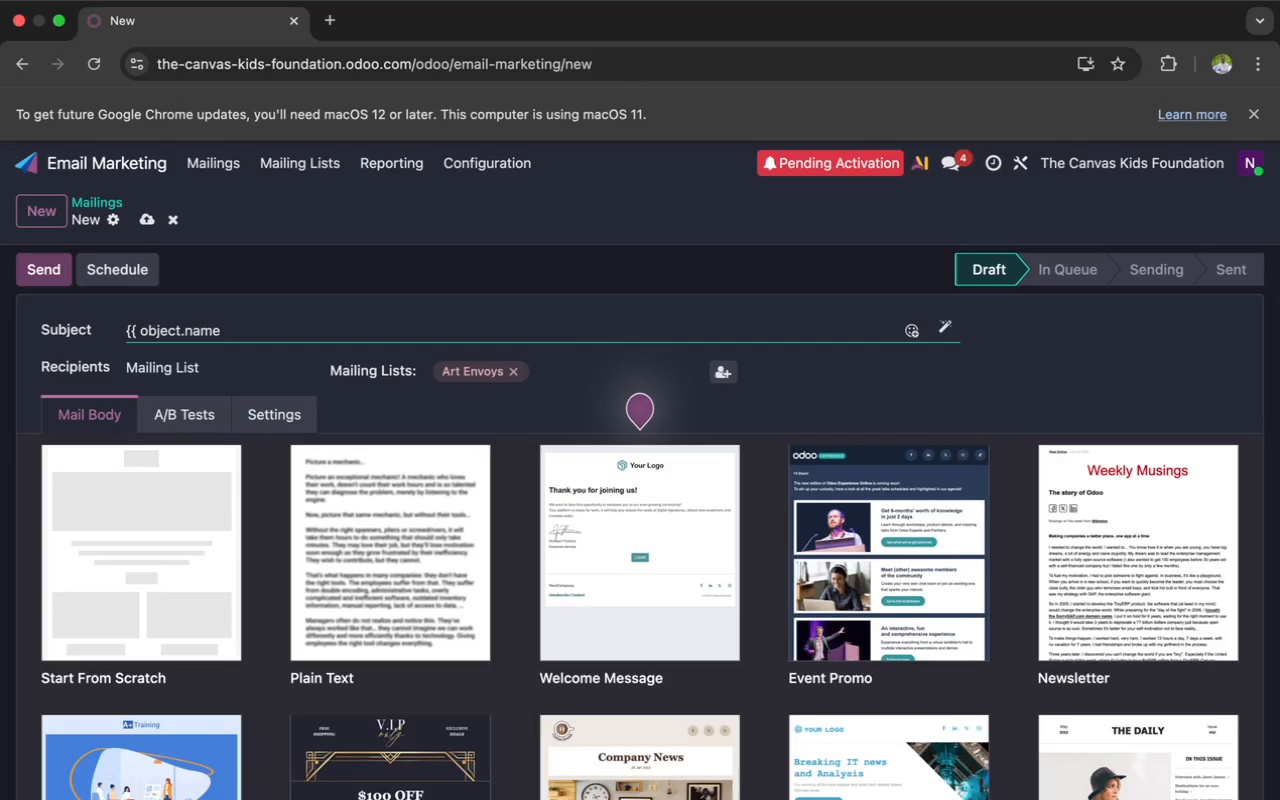 
wait(41.75)
 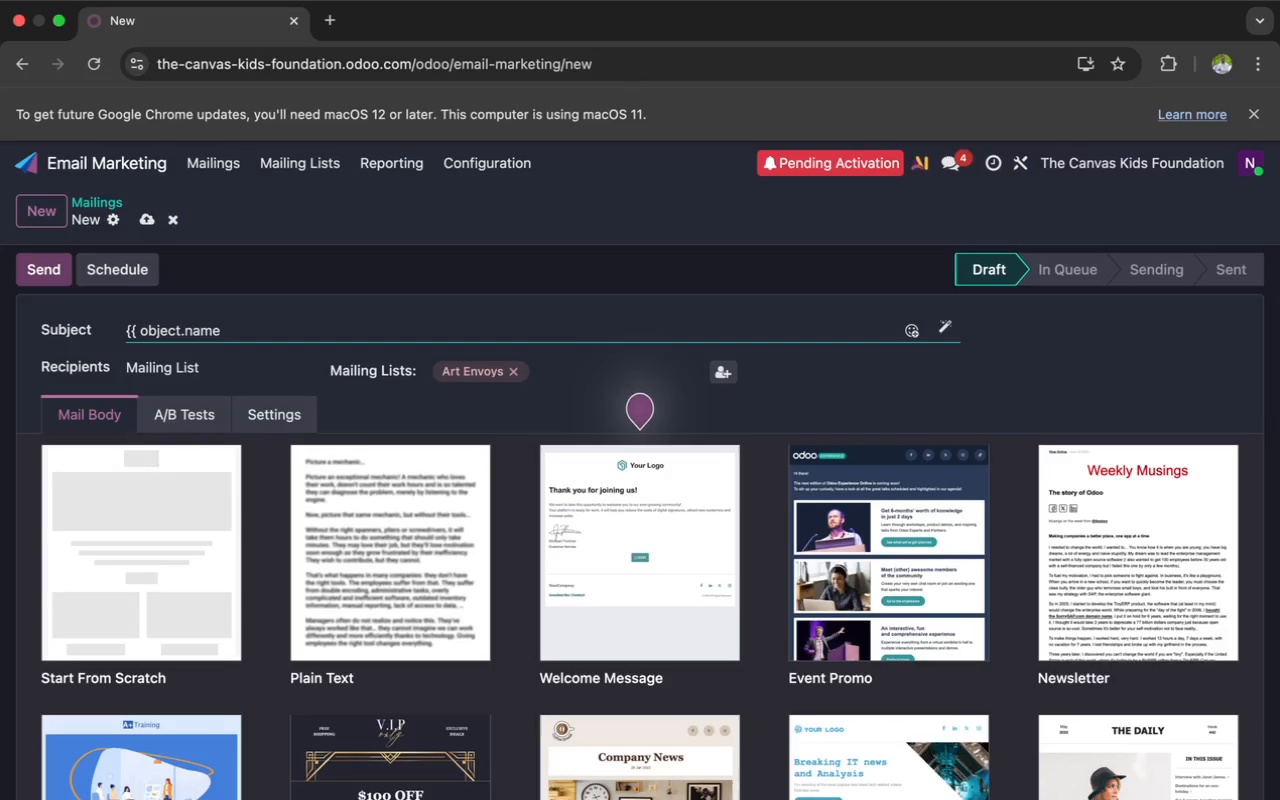 
key(Space)
 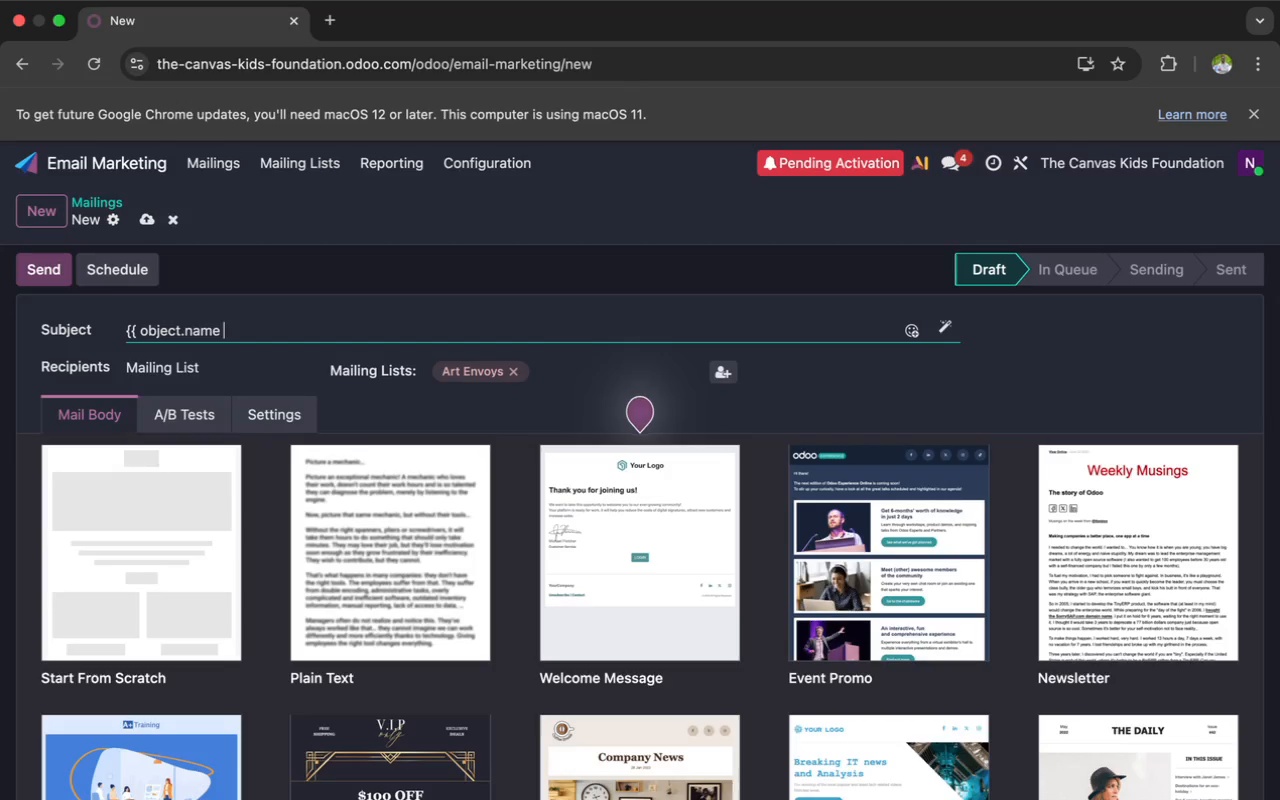 
key(Shift+BracketRight)
 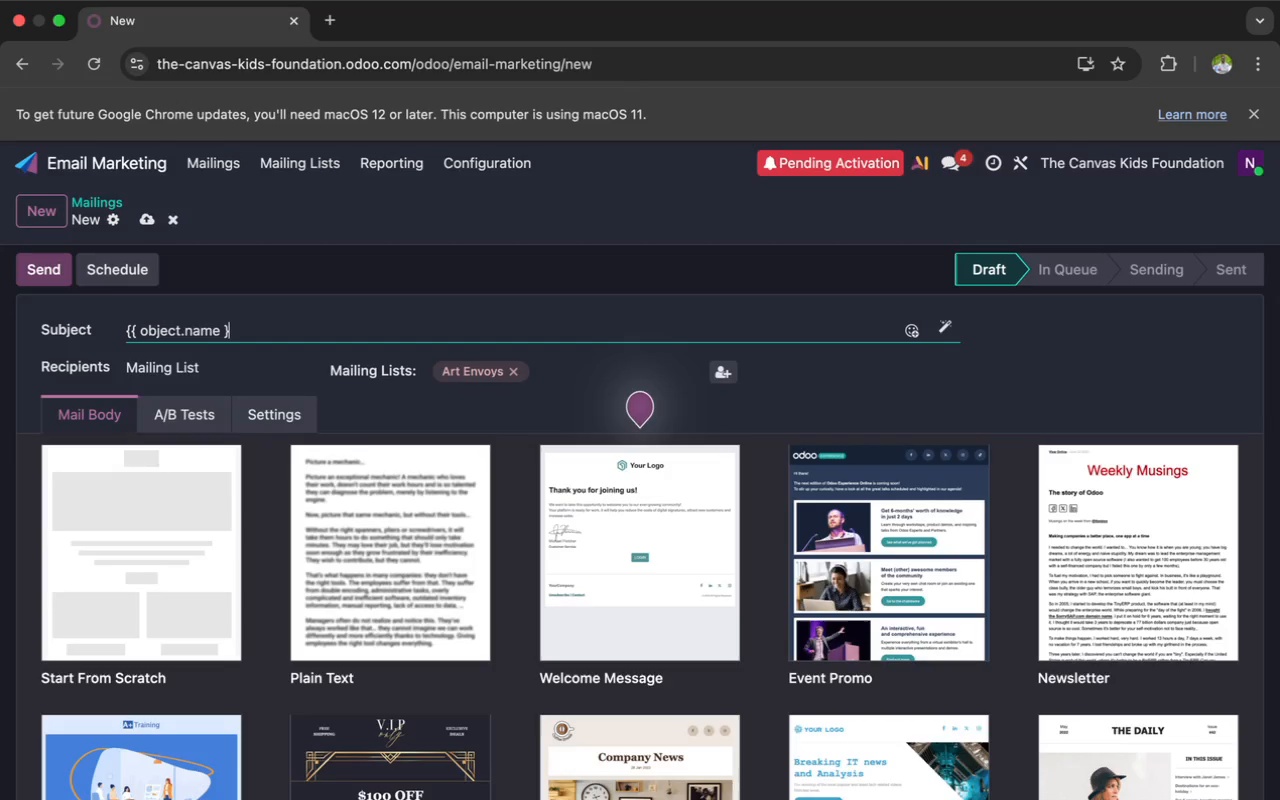 
key(Shift+BracketRight)
 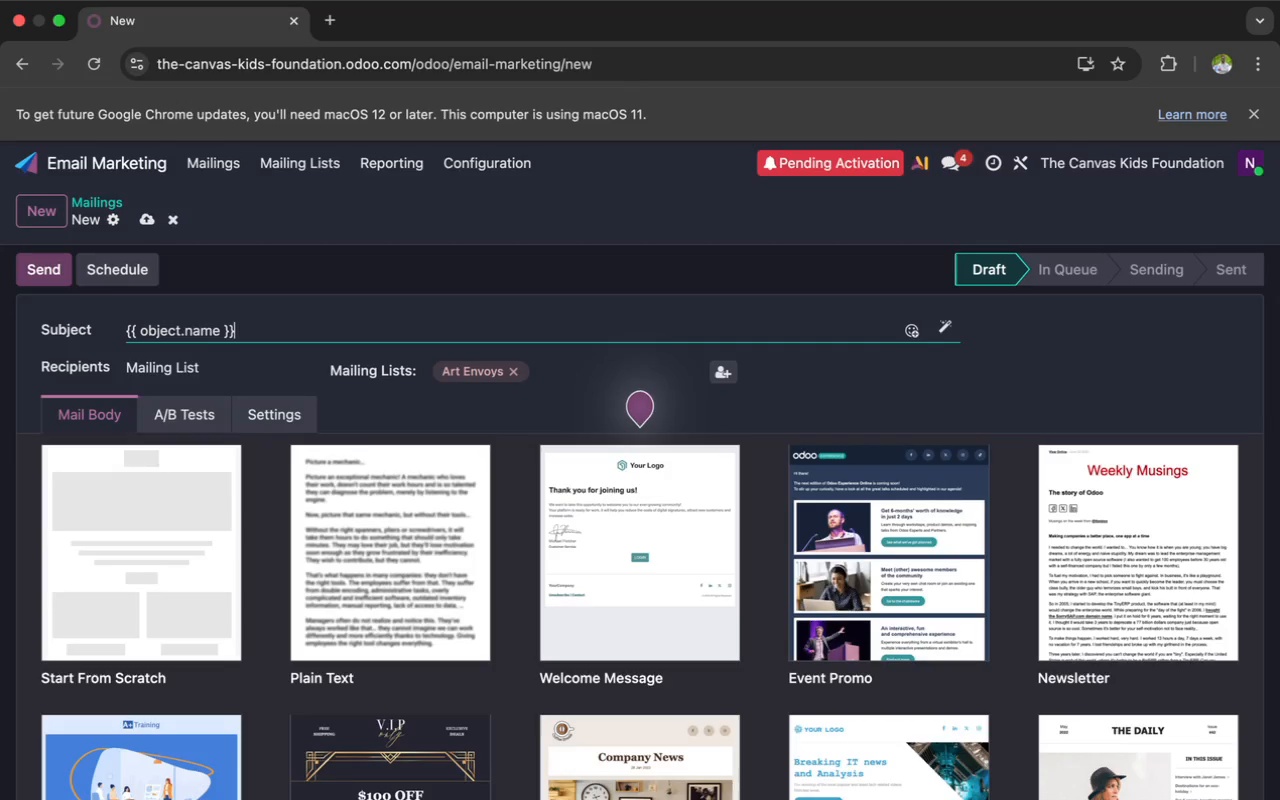 
key(Comma)
 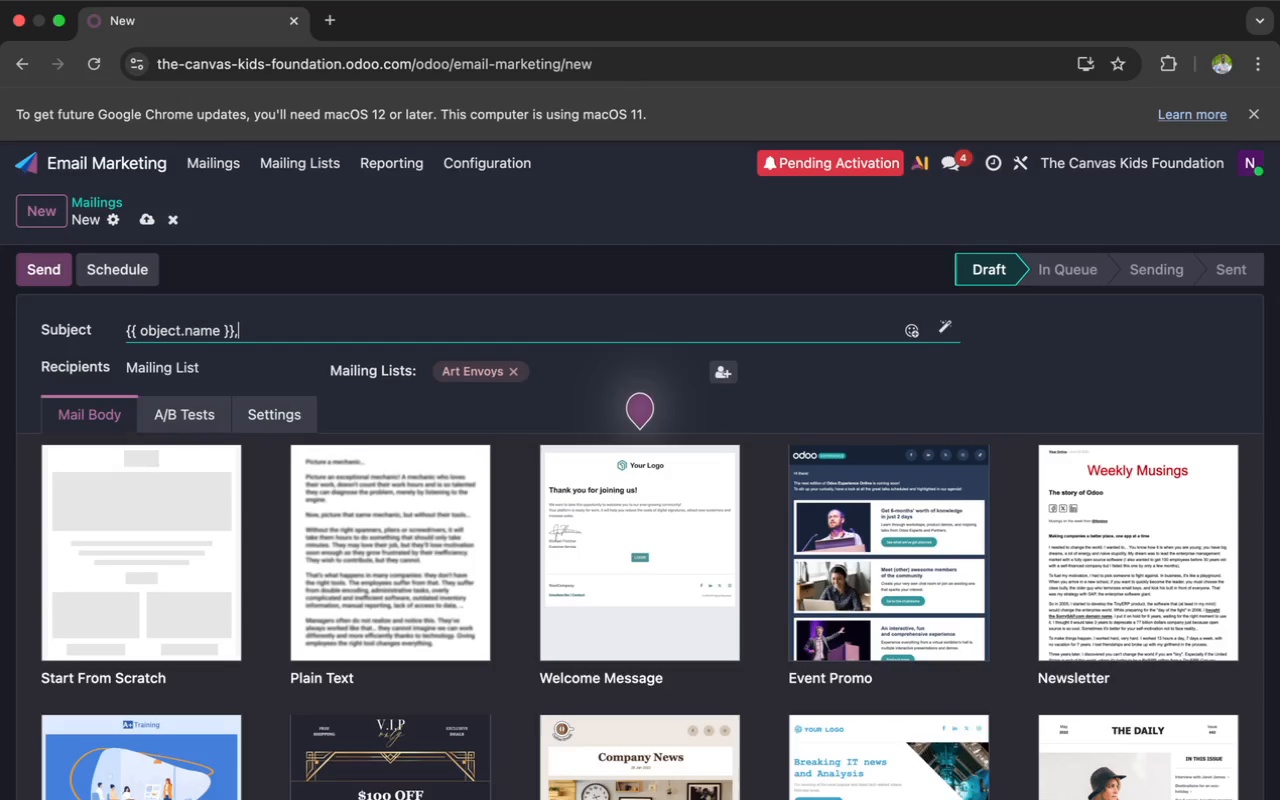 
wait(21.47)
 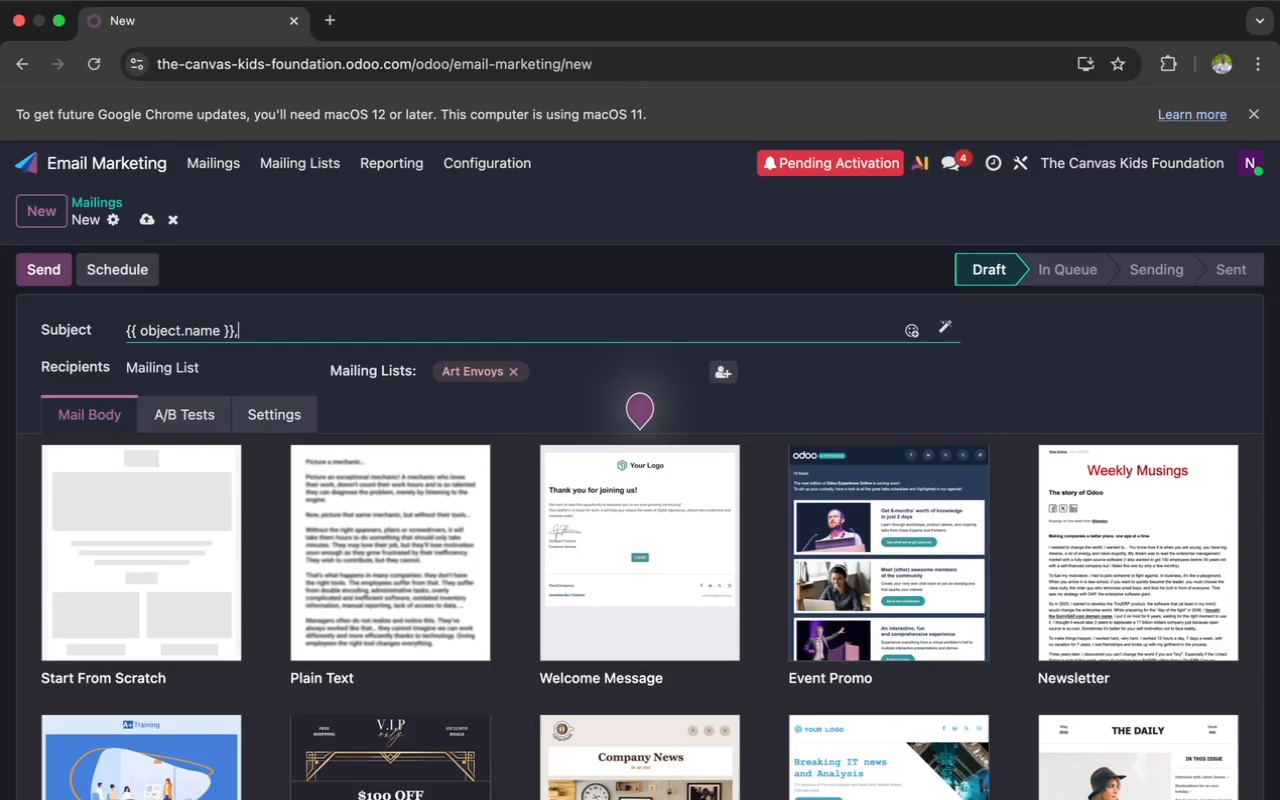 
type(ste)
 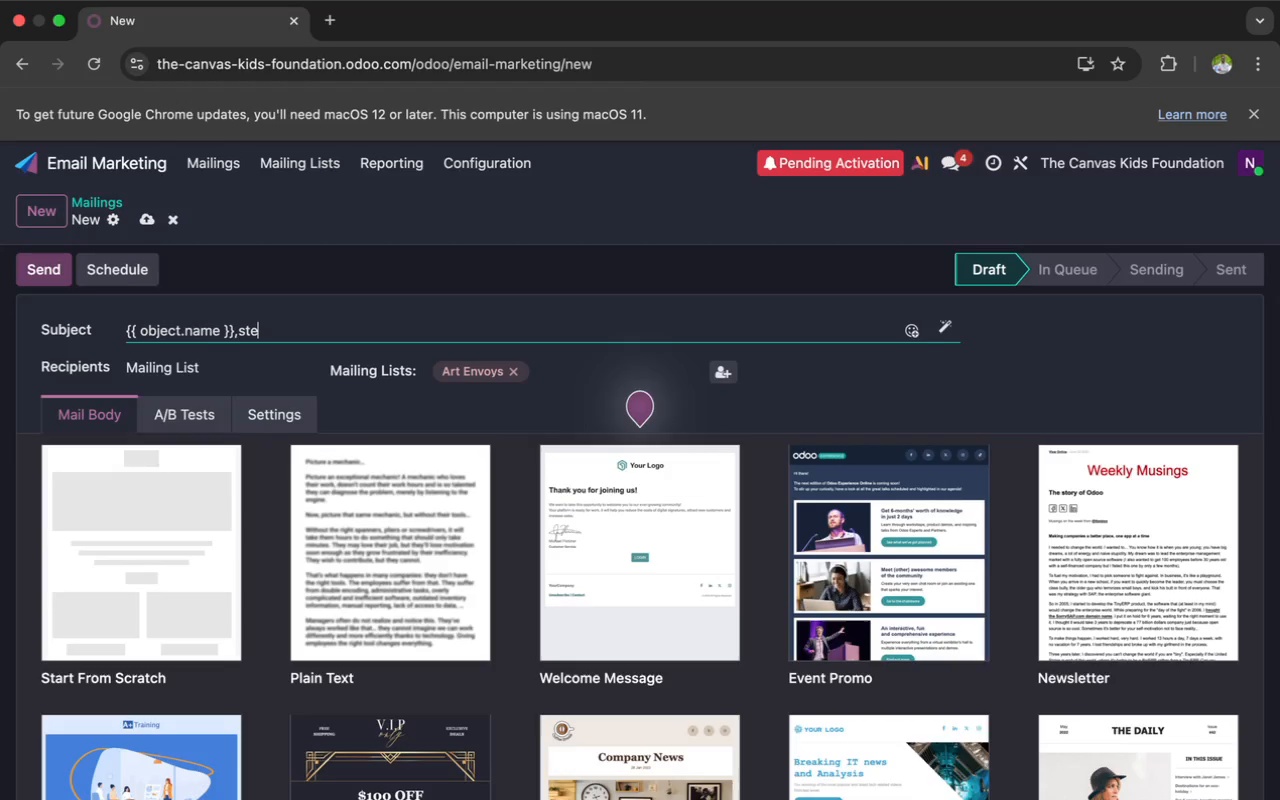 
key(P)
 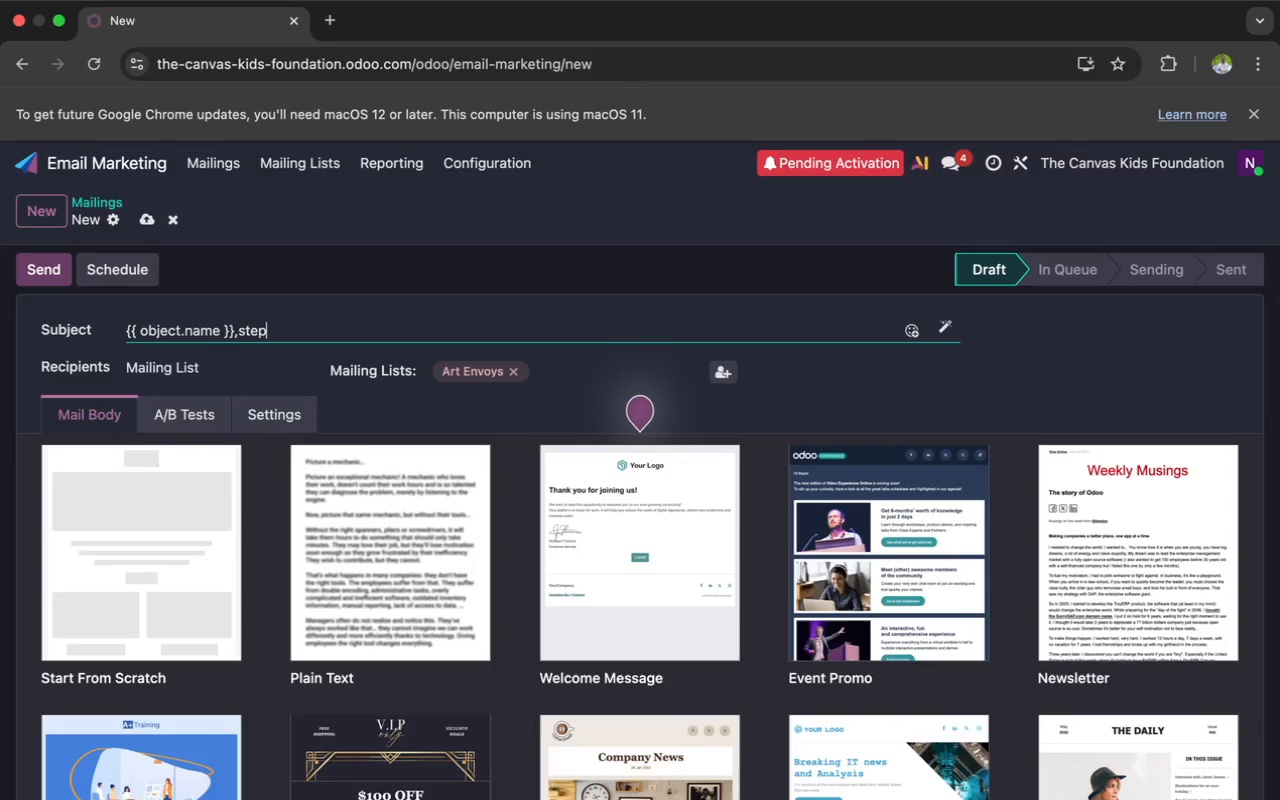 
wait(12.35)
 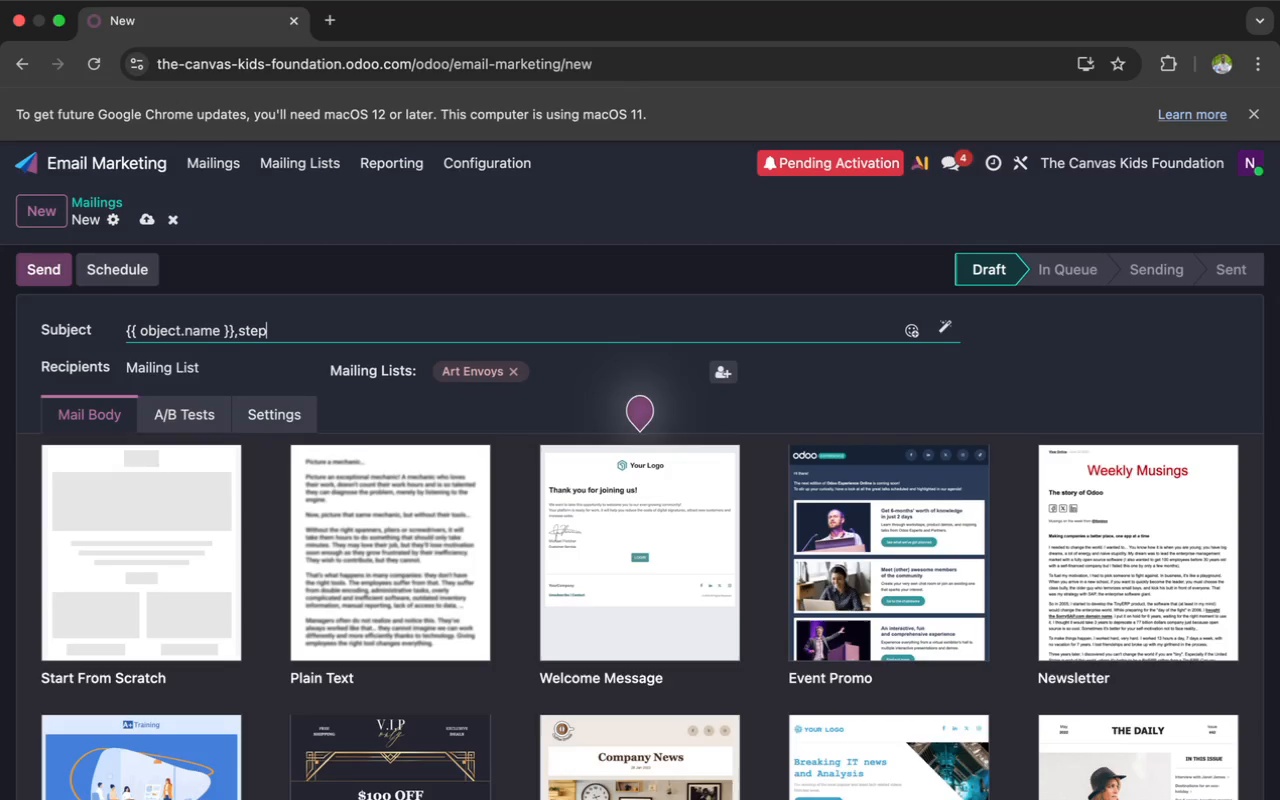 
key(Space)
 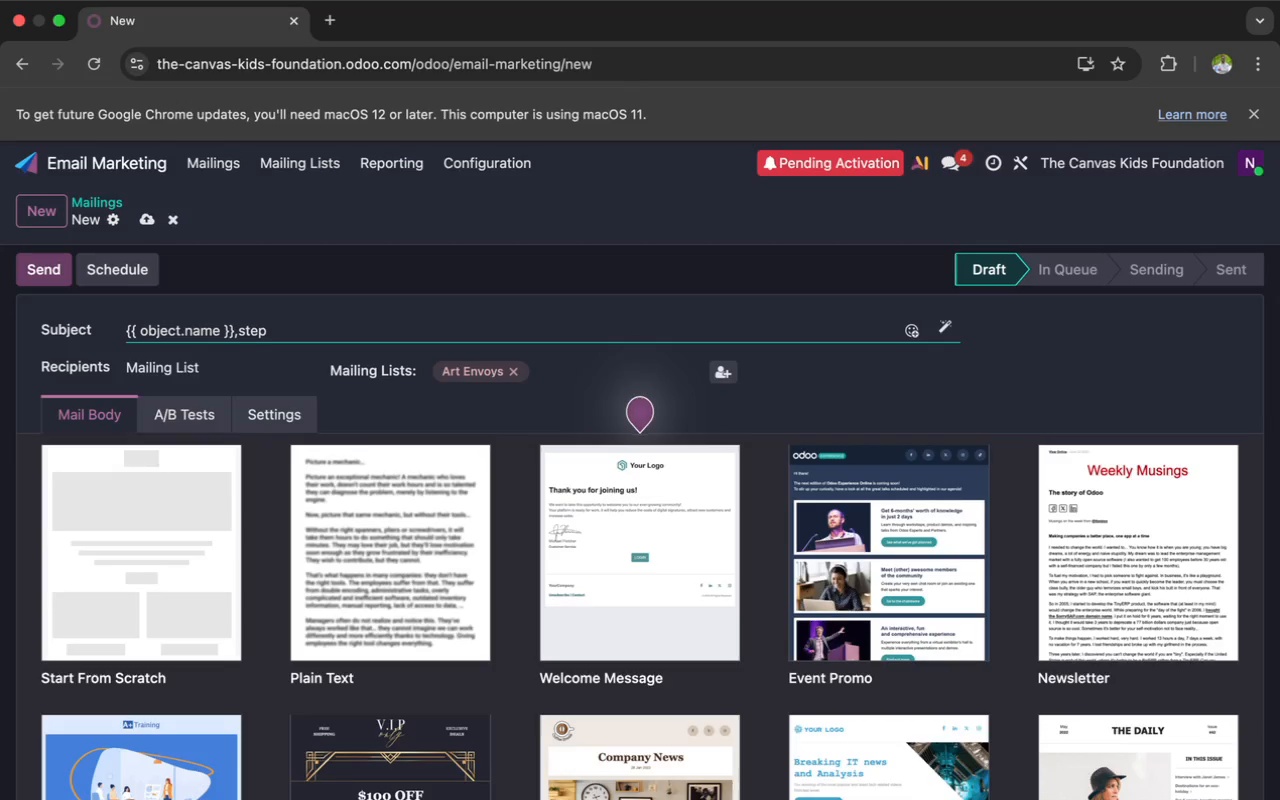 
wait(13.24)
 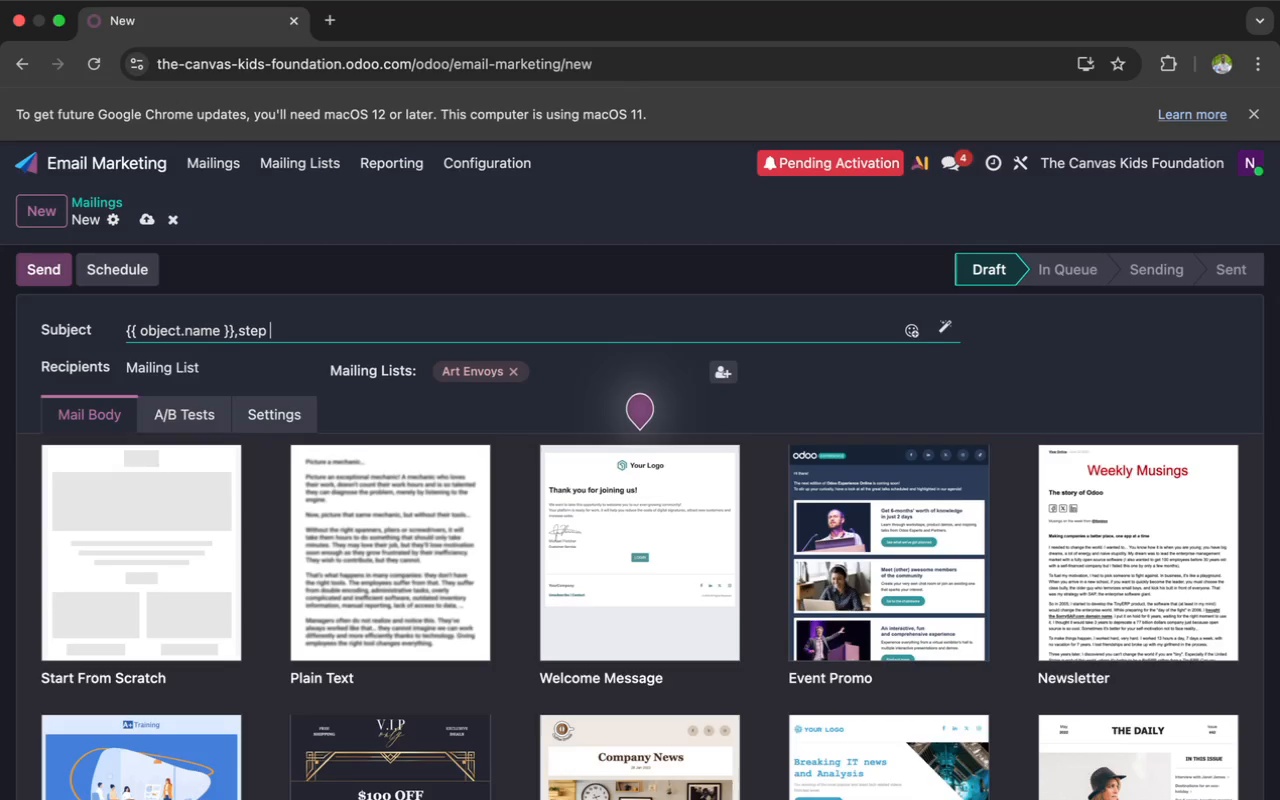 
type(Inse)
 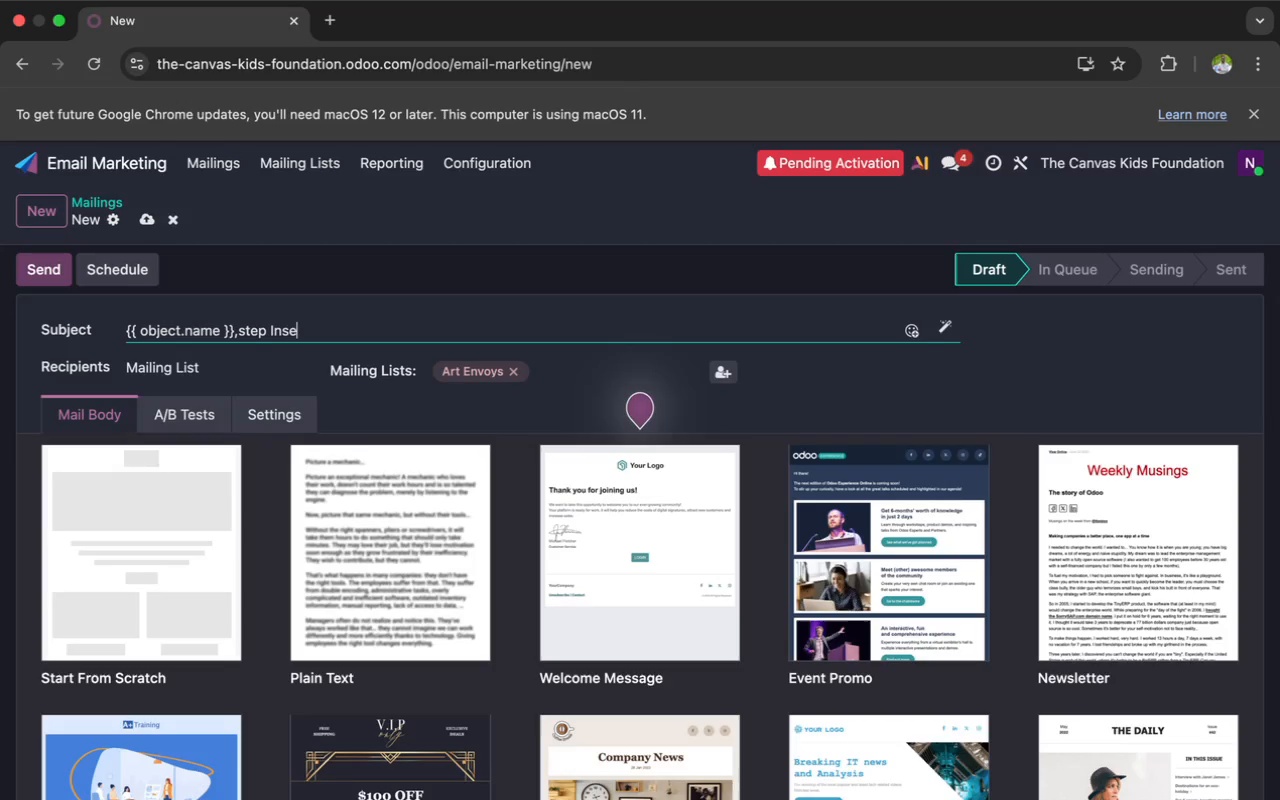 
wait(5.71)
 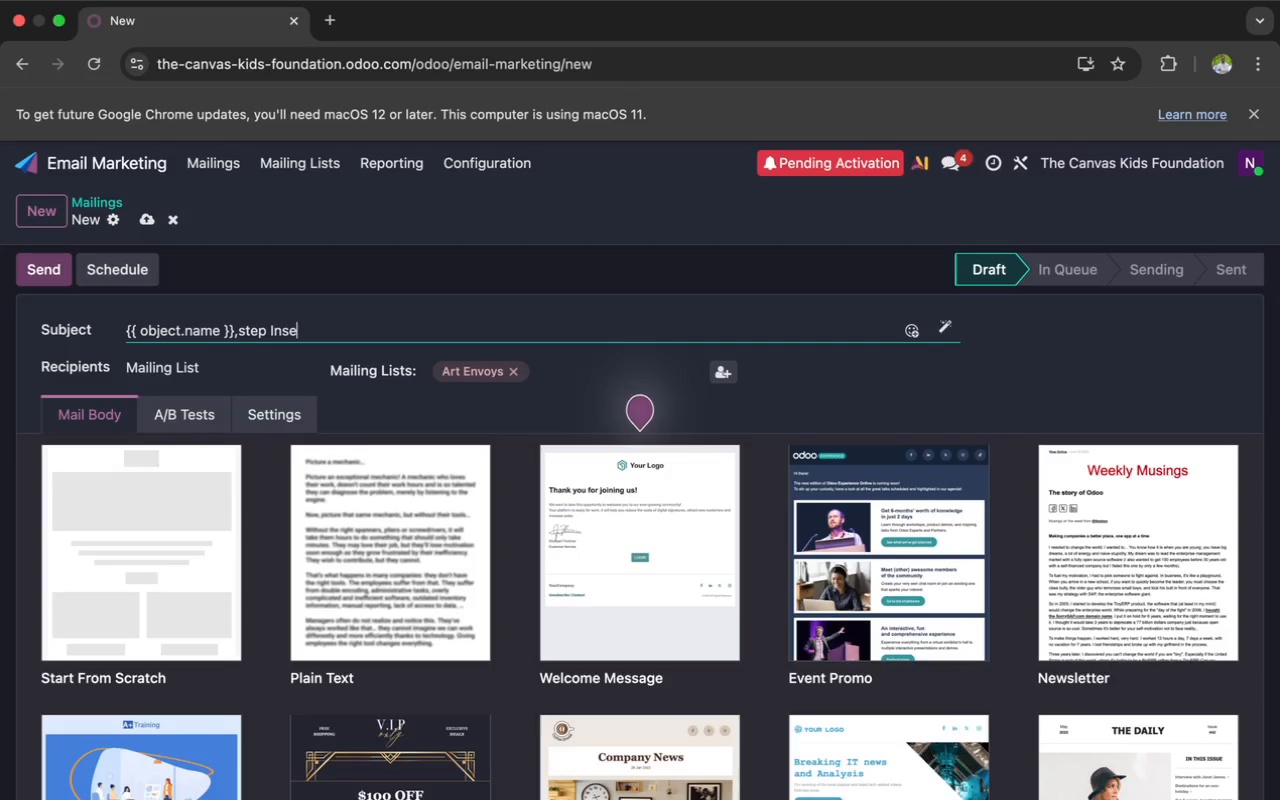 
key(Backspace)
 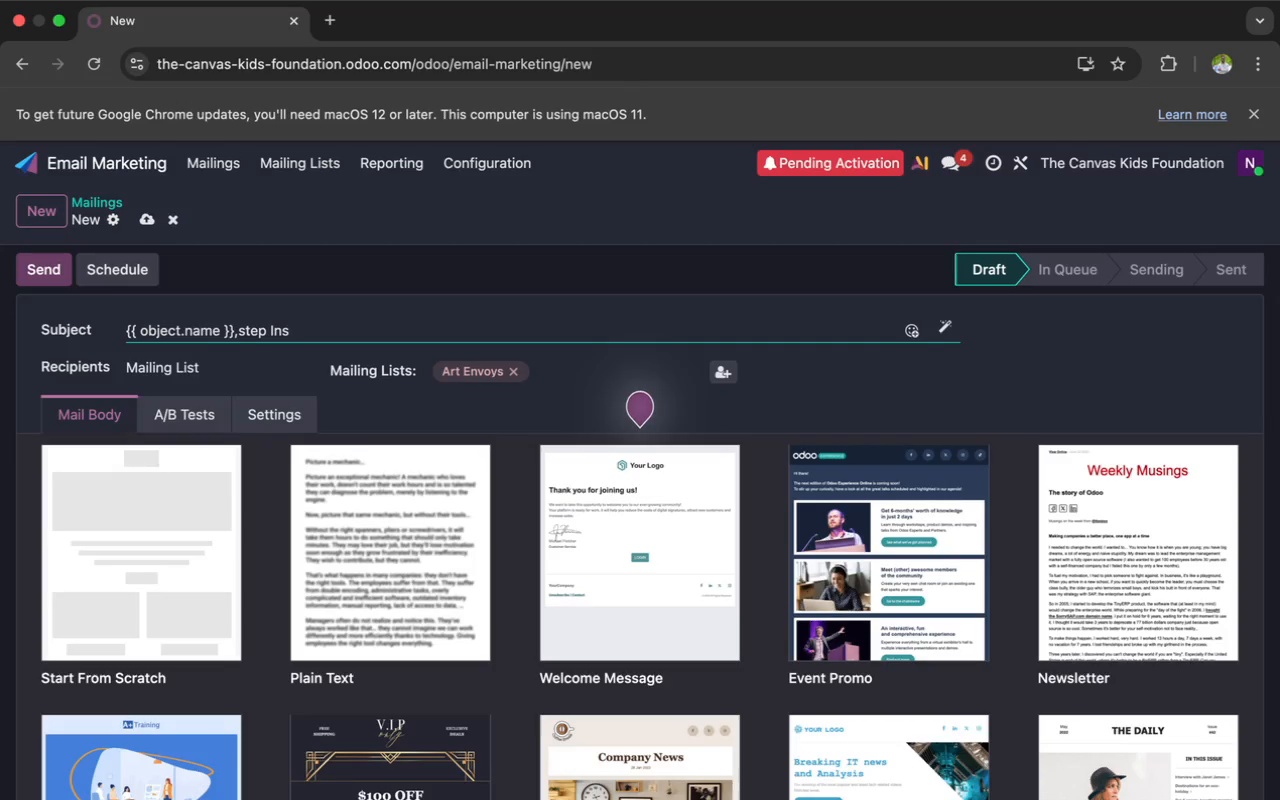 
wait(5.73)
 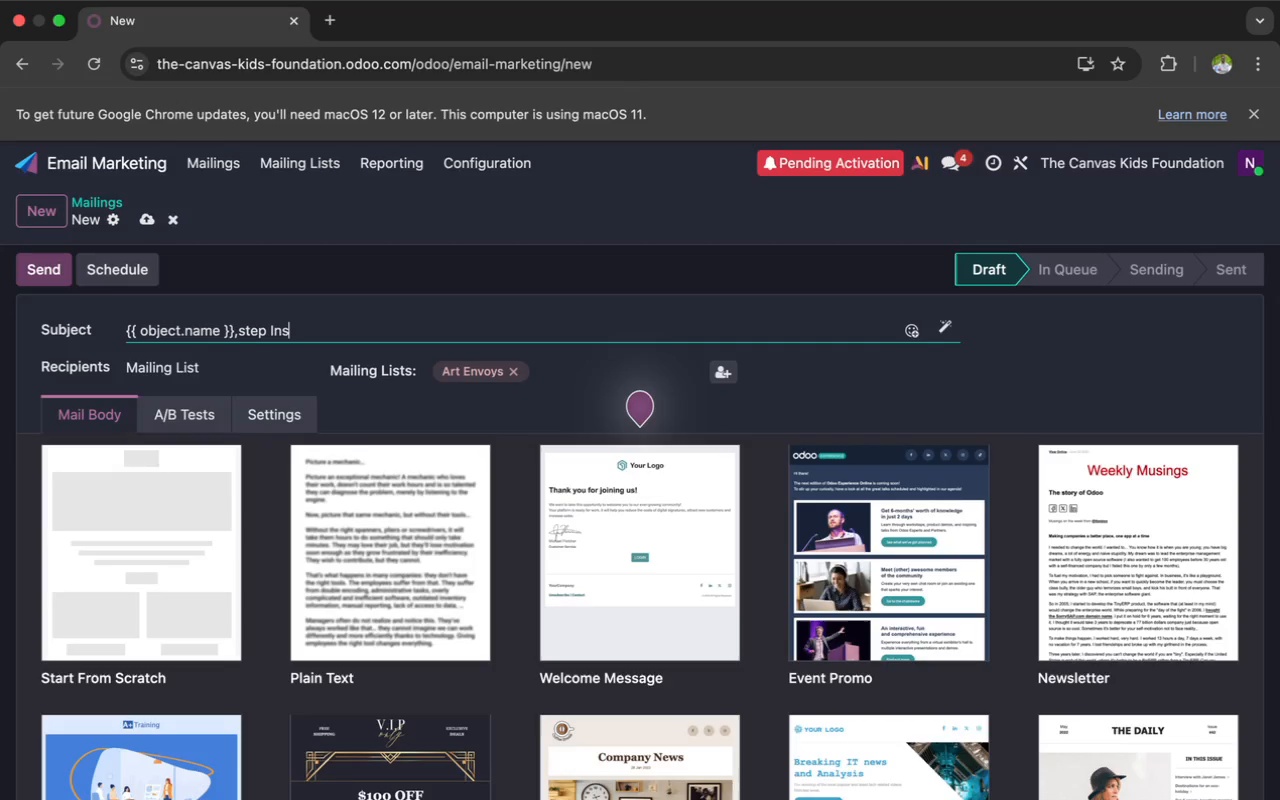 
type(ide Our )
 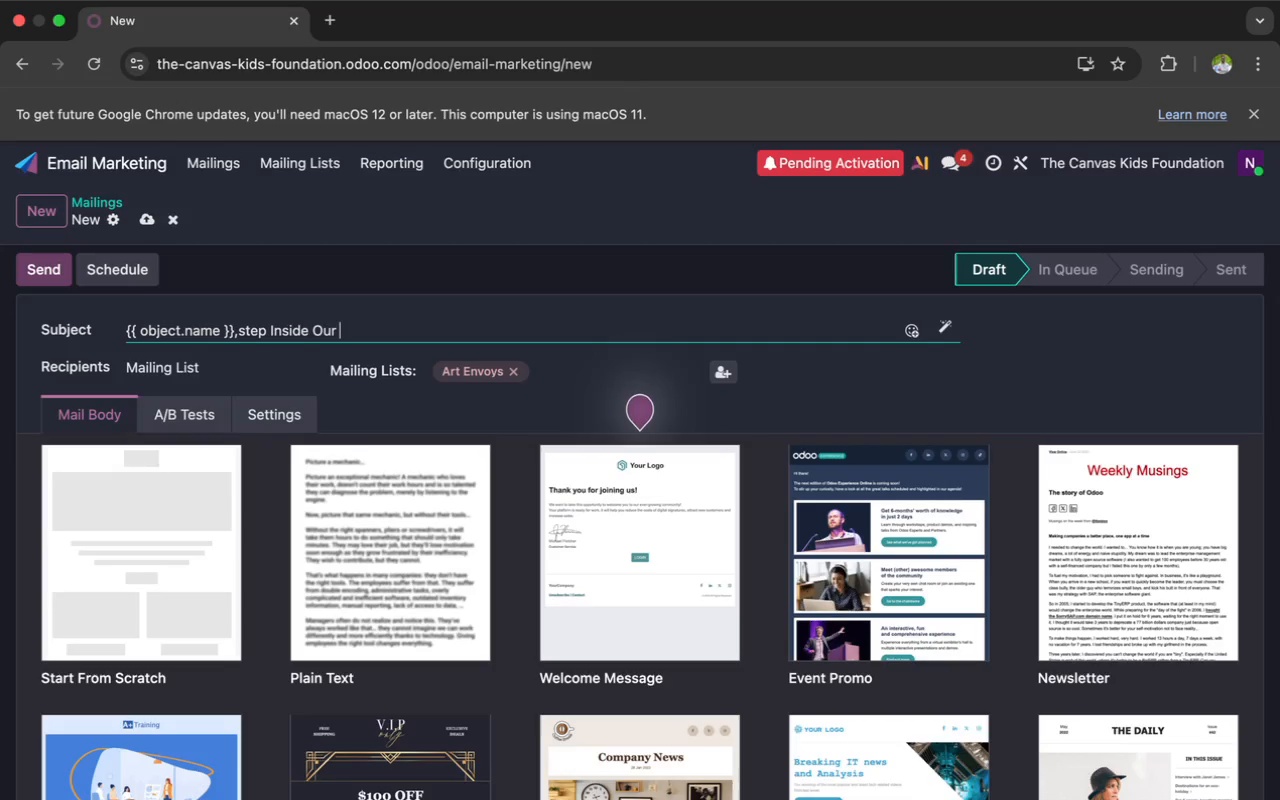 
type(Creative Classroom)
 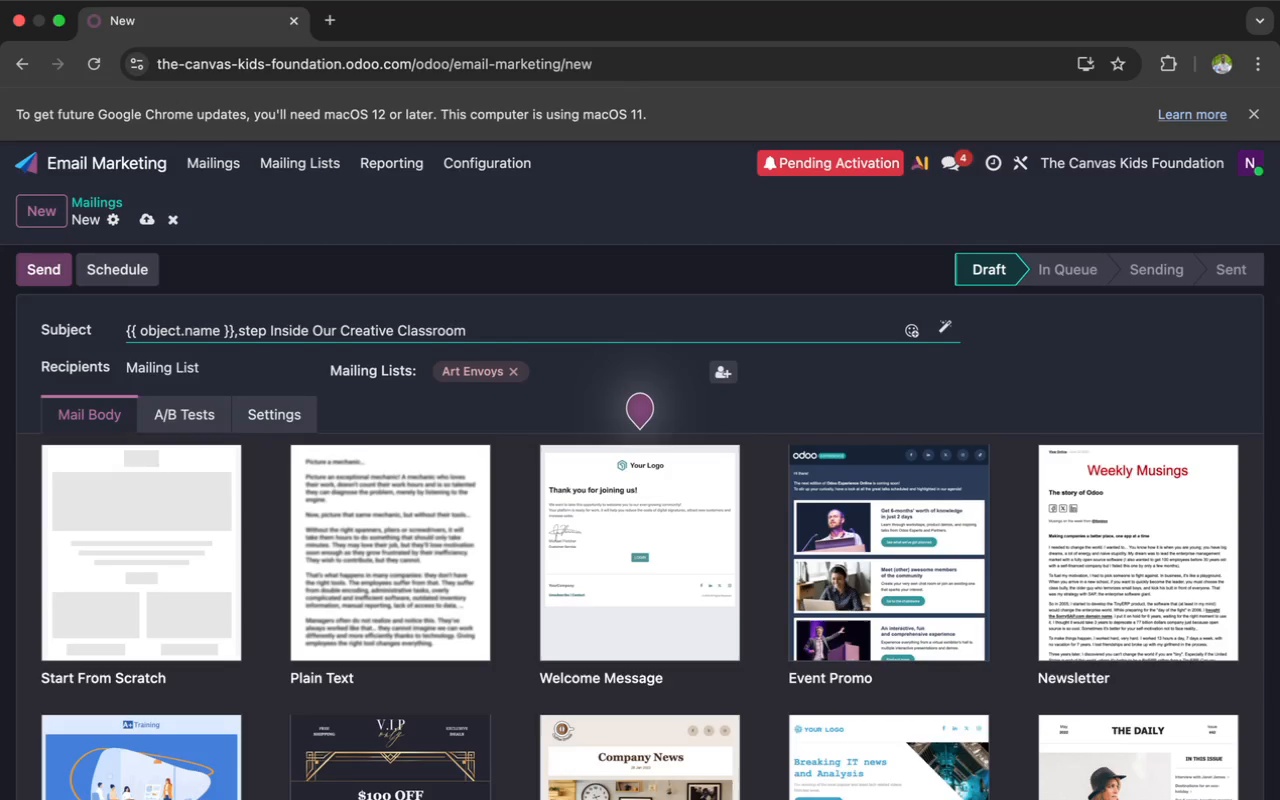 
wait(32.83)
 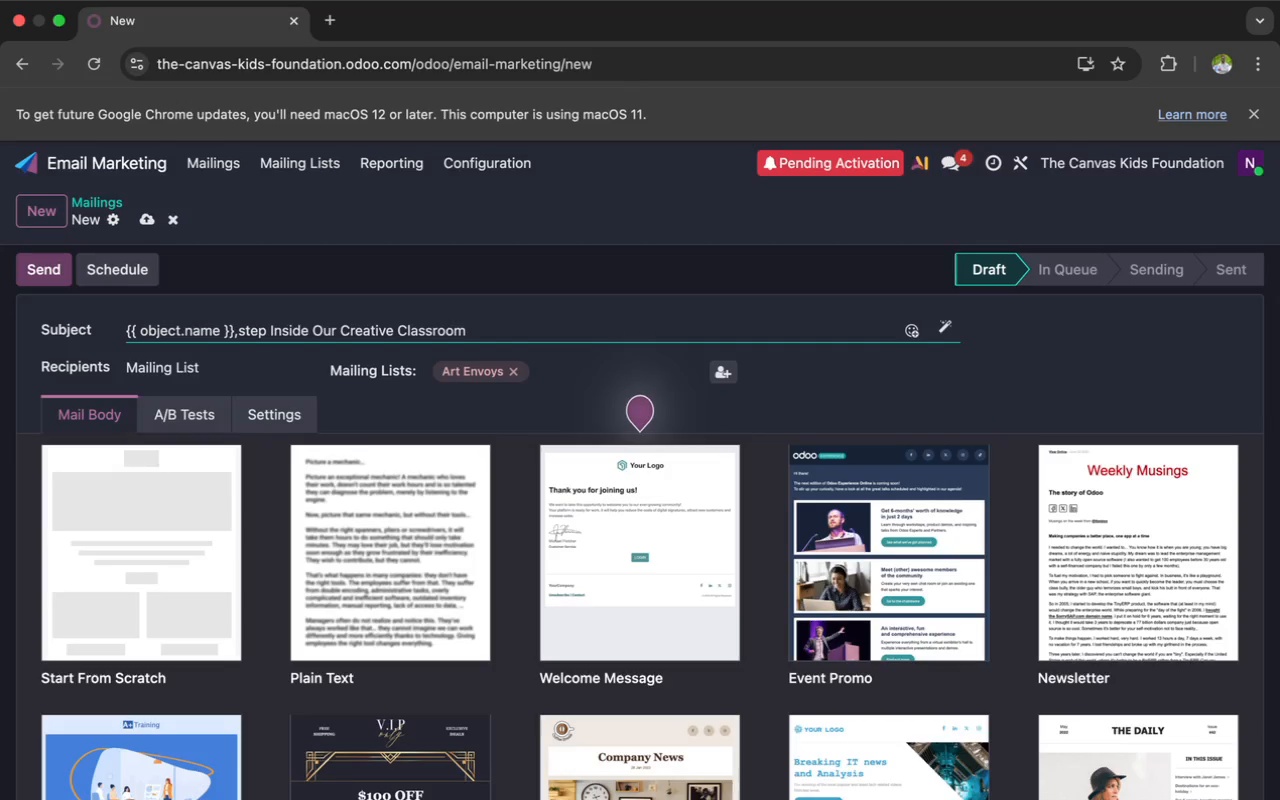 
left_click([1009, 751])